 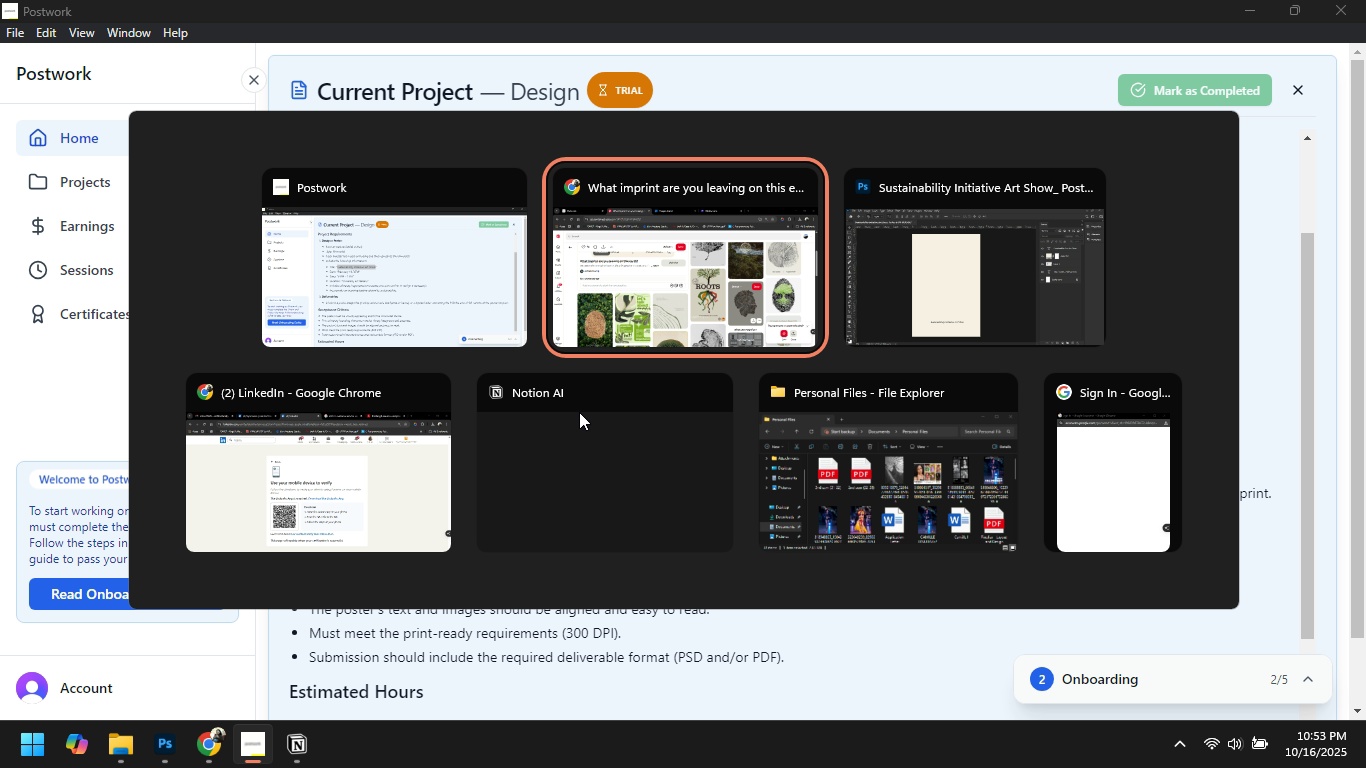 
key(Alt+AltLeft)
 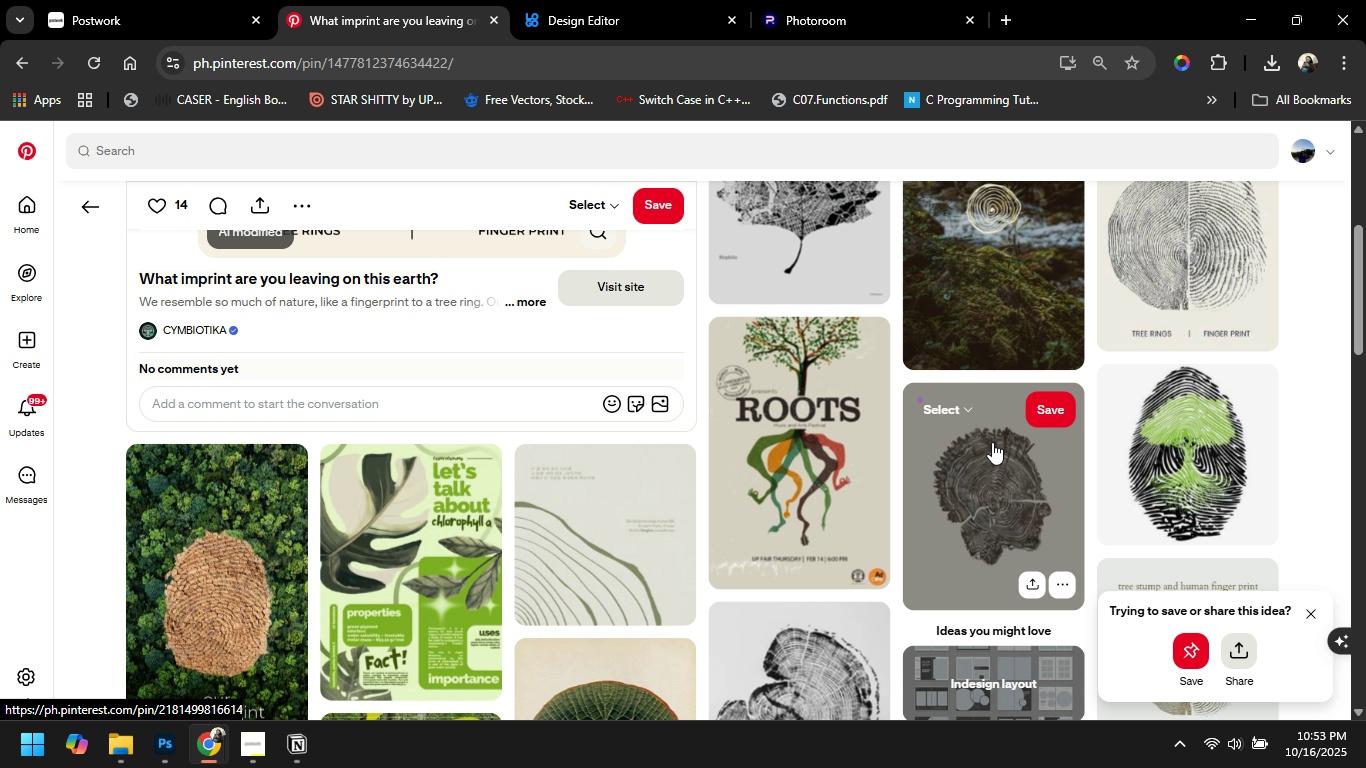 
scroll: coordinate [1141, 474], scroll_direction: up, amount: 4.0
 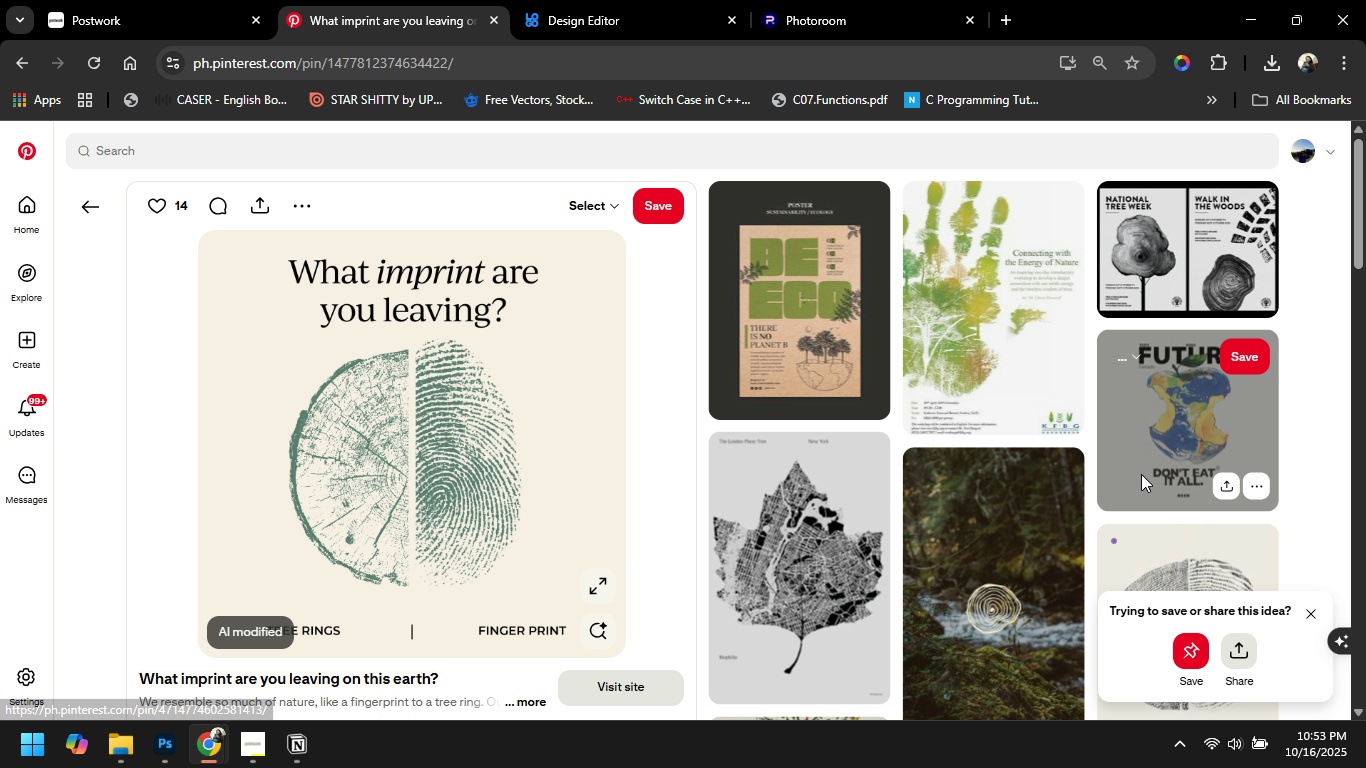 
scroll: coordinate [1141, 474], scroll_direction: down, amount: 2.0
 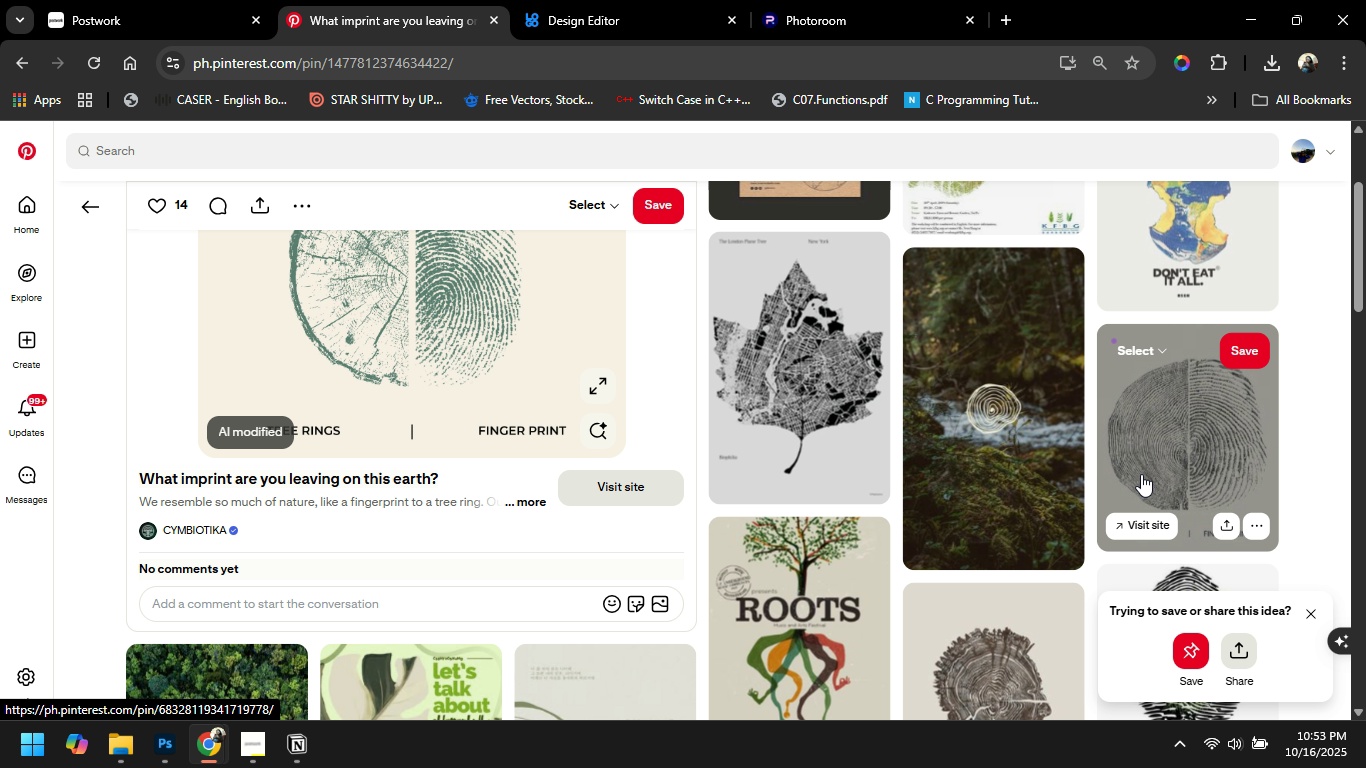 
key(Alt+Tab)
 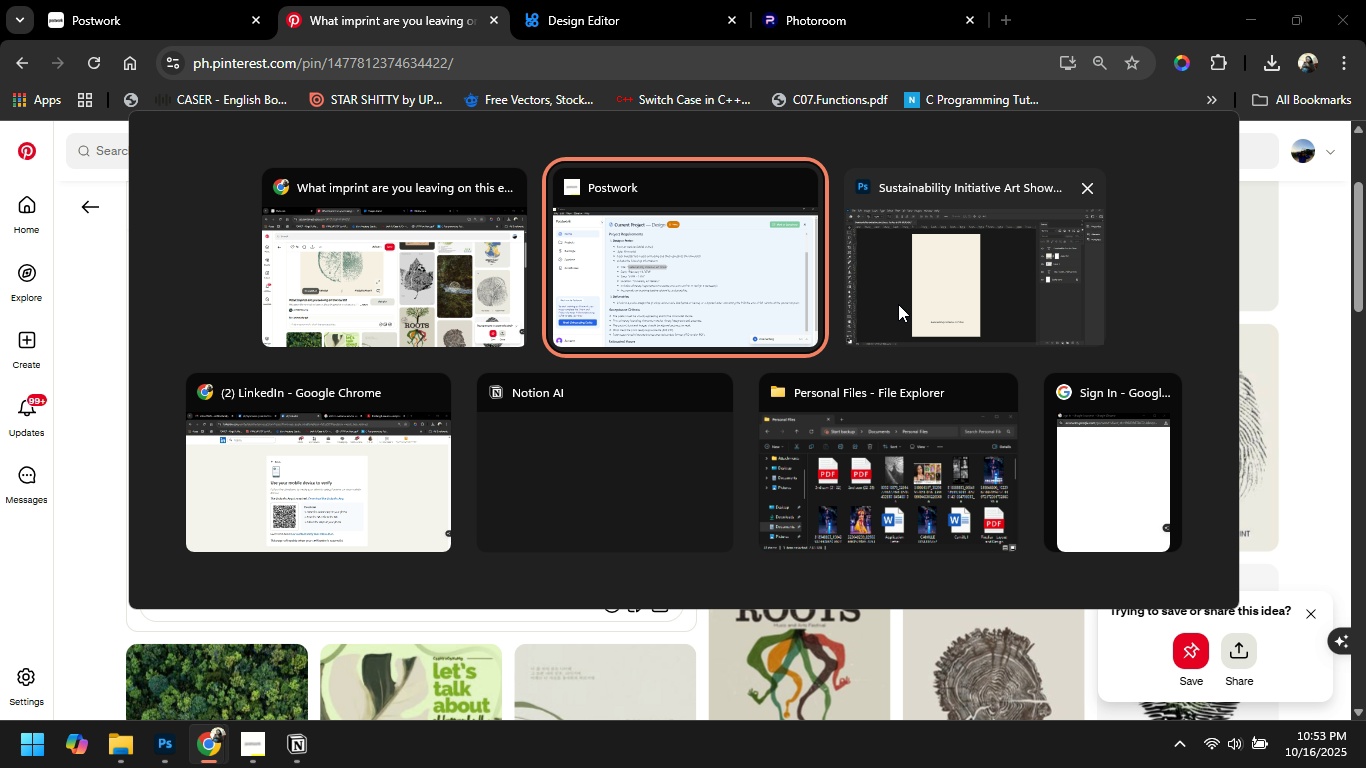 
left_click([898, 304])
 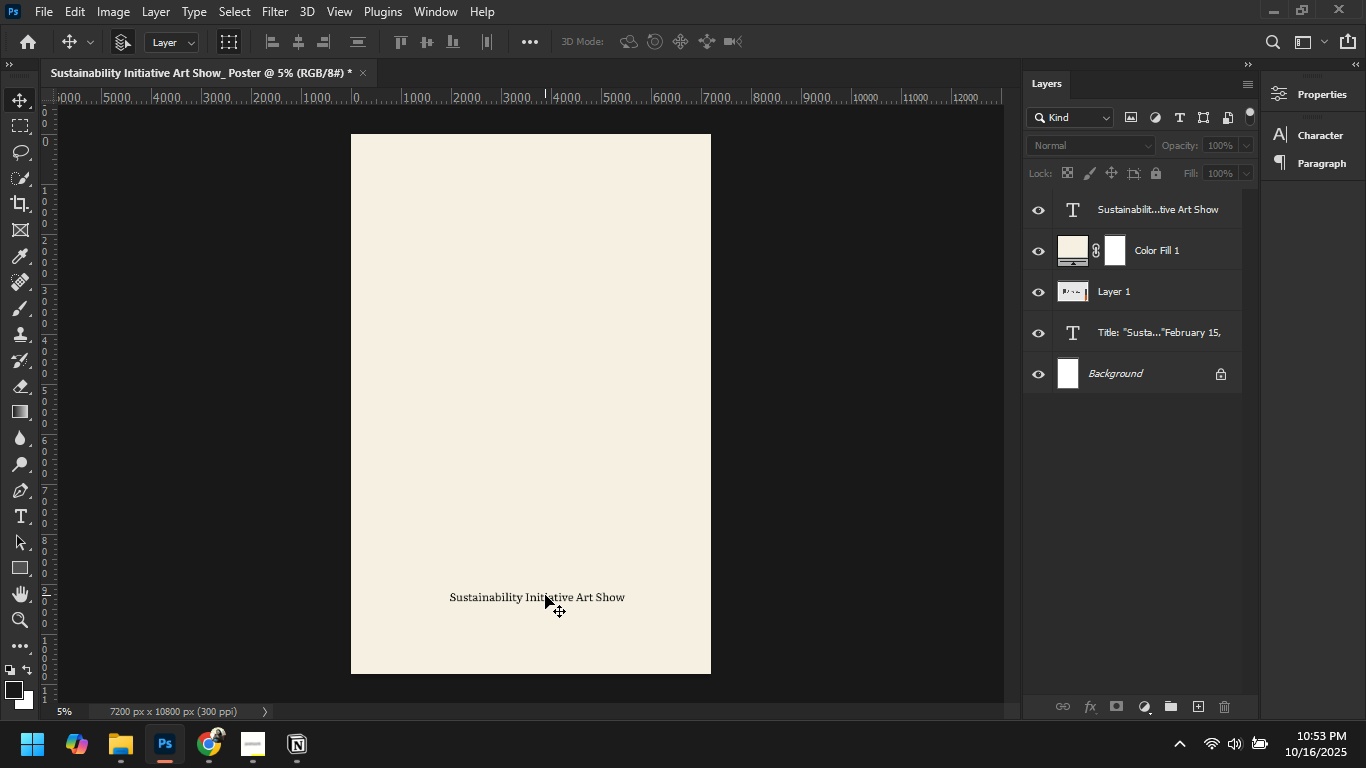 
left_click_drag(start_coordinate=[545, 595], to_coordinate=[528, 595])
 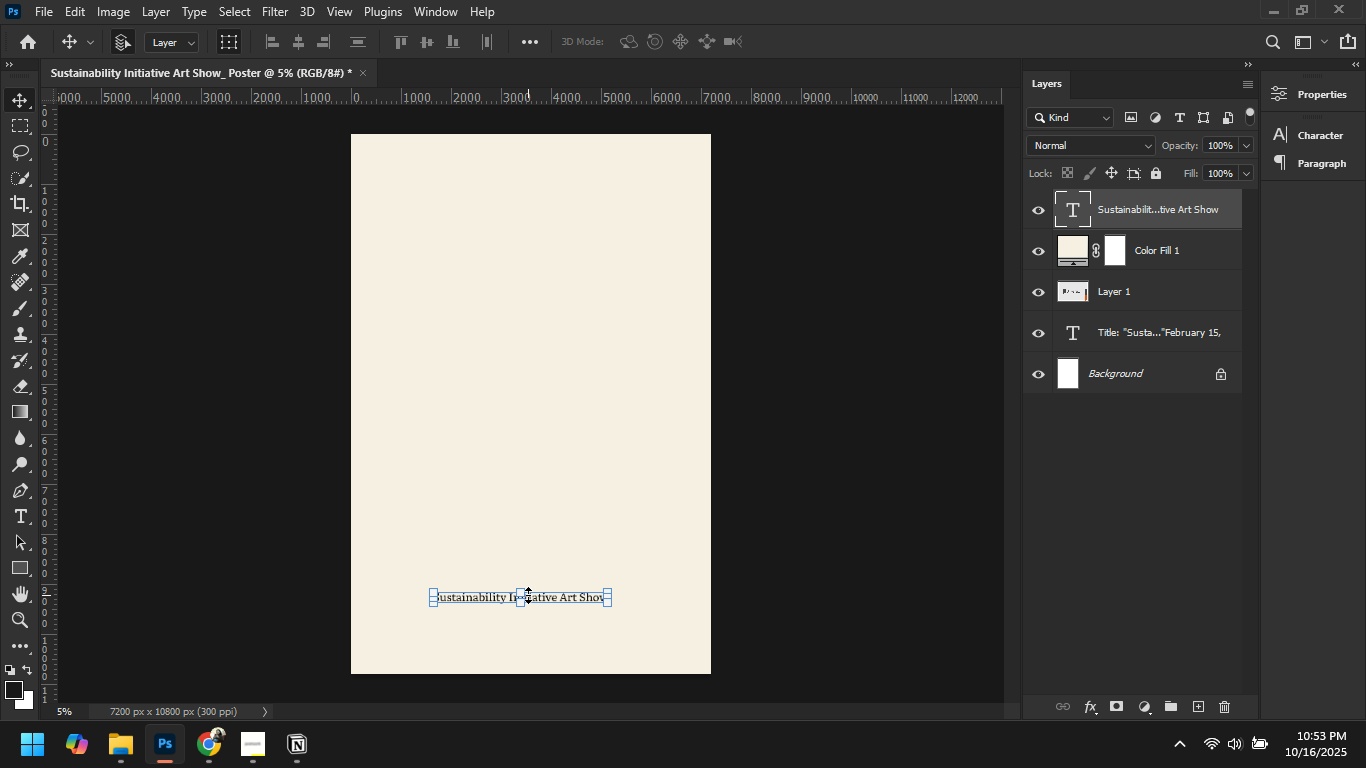 
left_click([528, 595])
 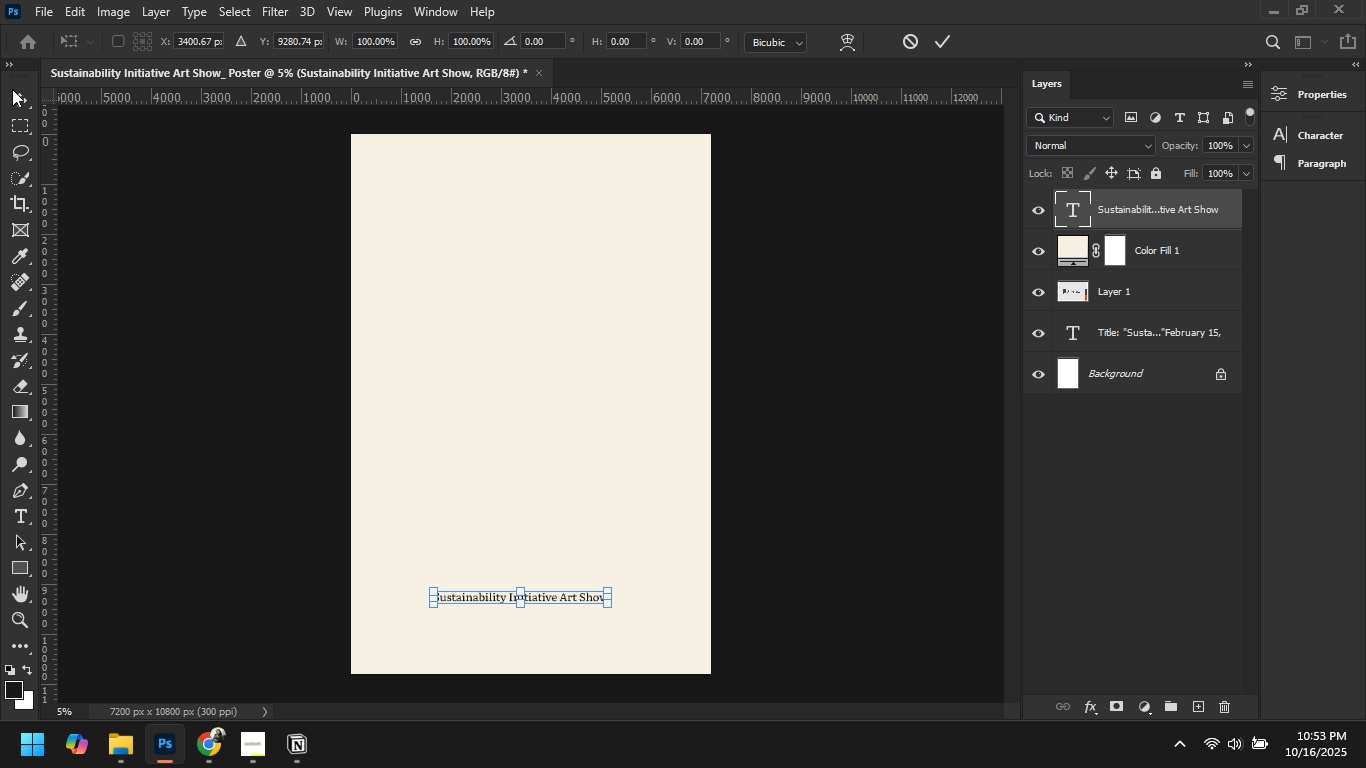 
left_click([13, 103])
 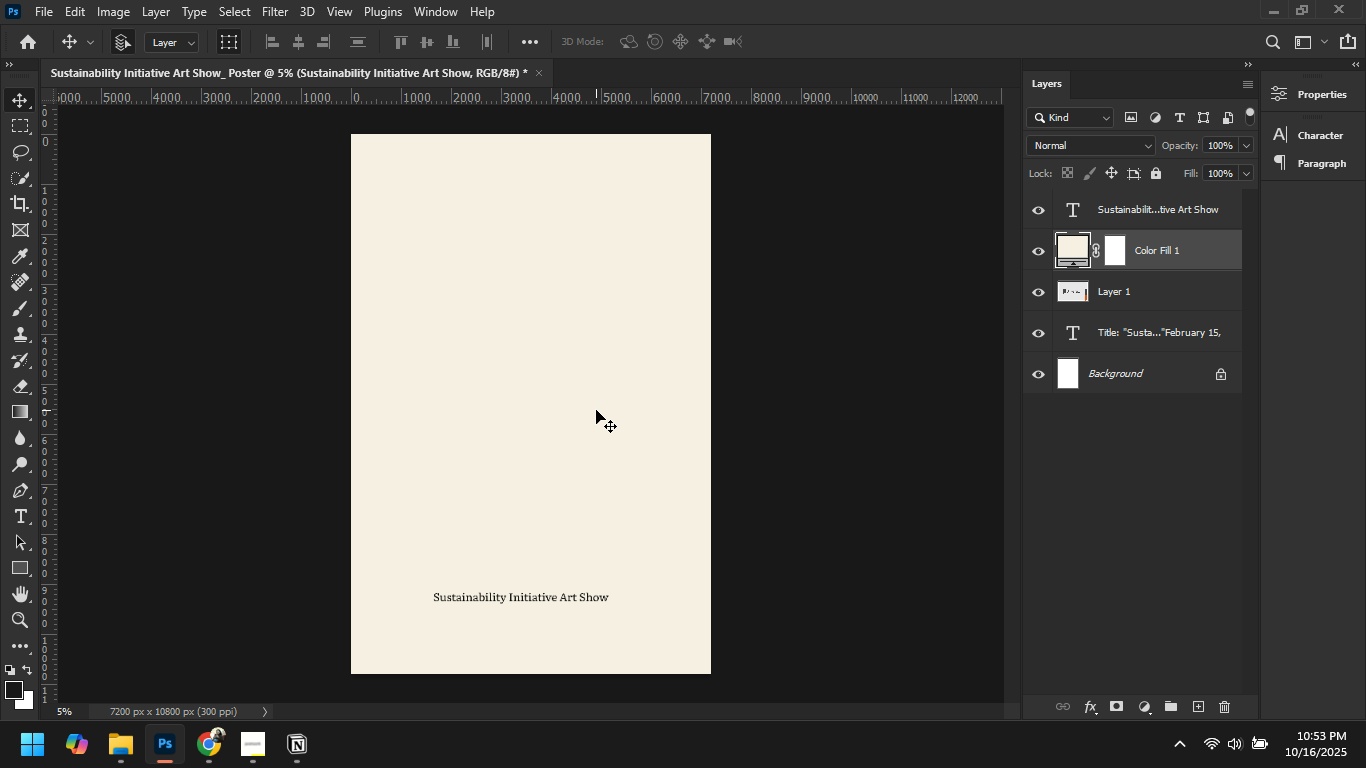 
left_click([596, 410])
 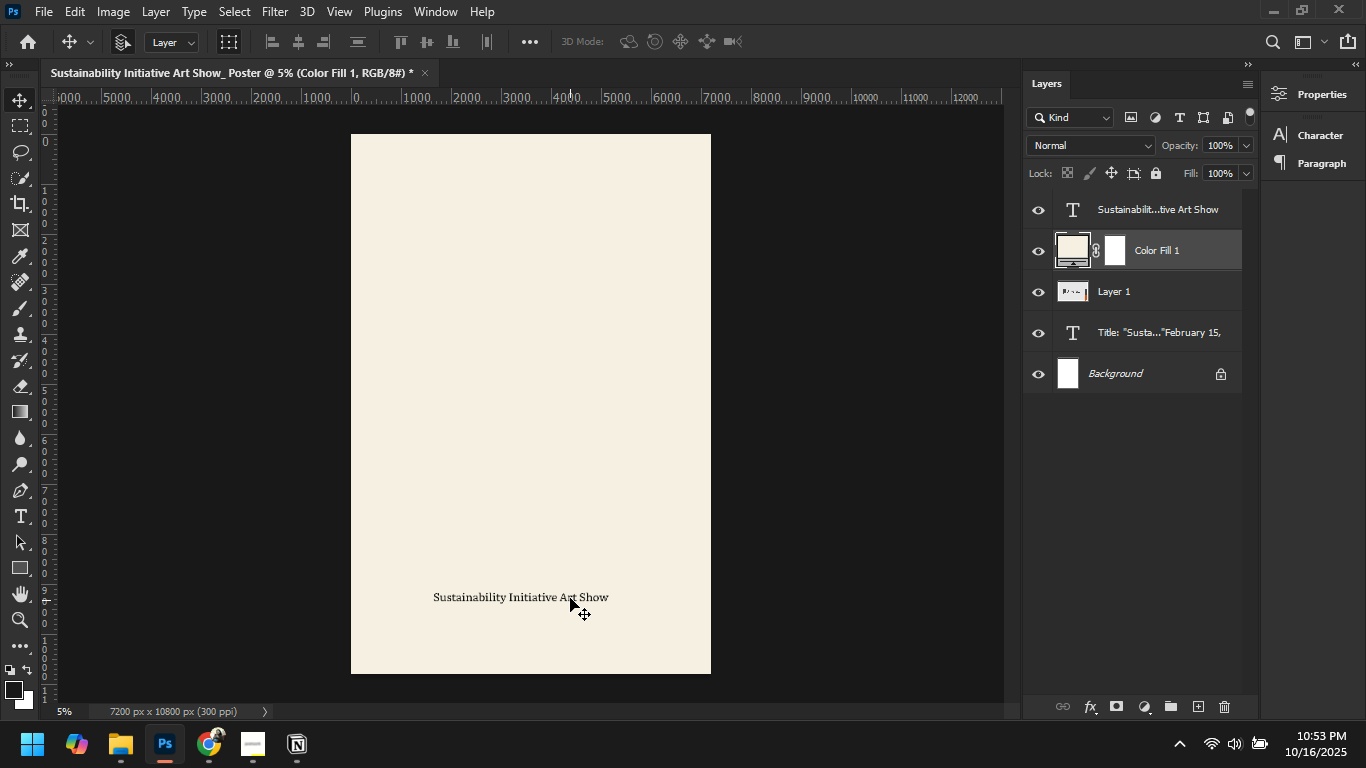 
left_click_drag(start_coordinate=[570, 598], to_coordinate=[571, 220])
 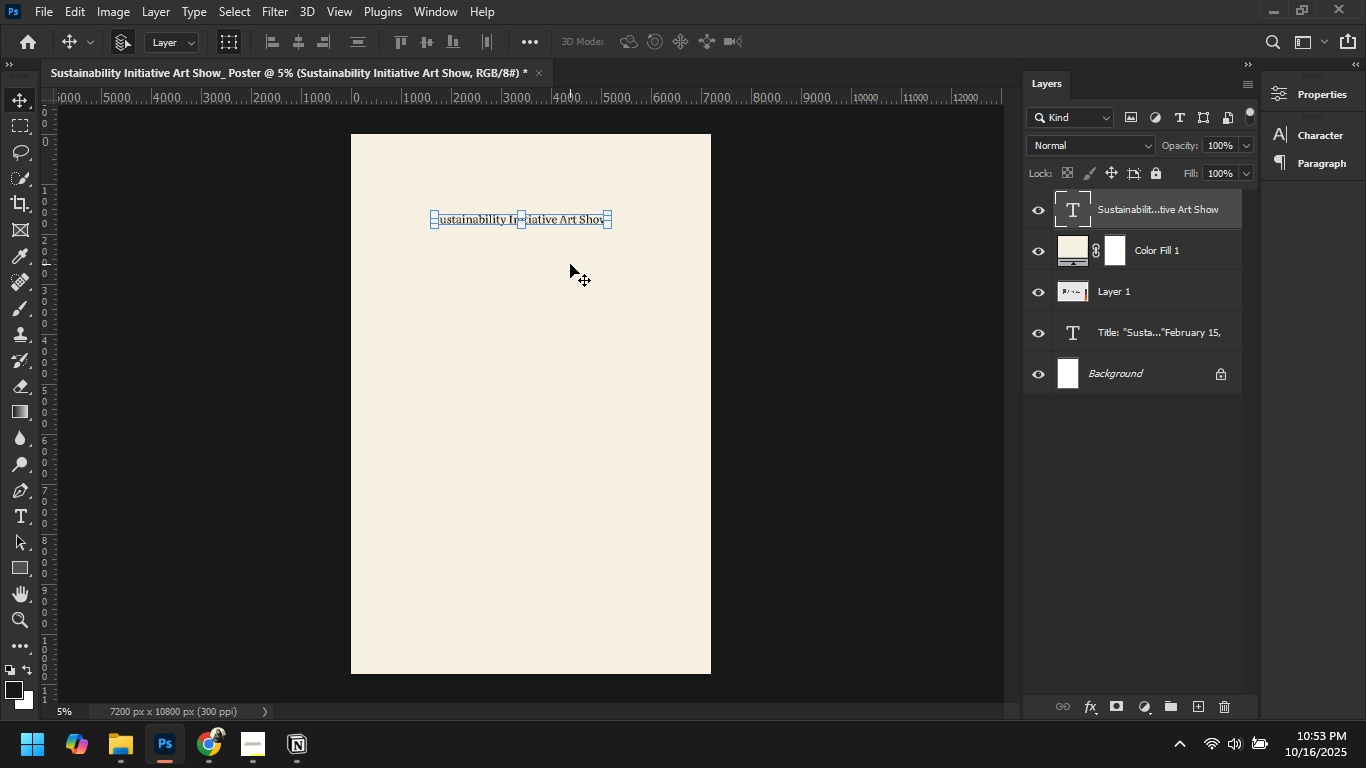 
key(Control+C)
 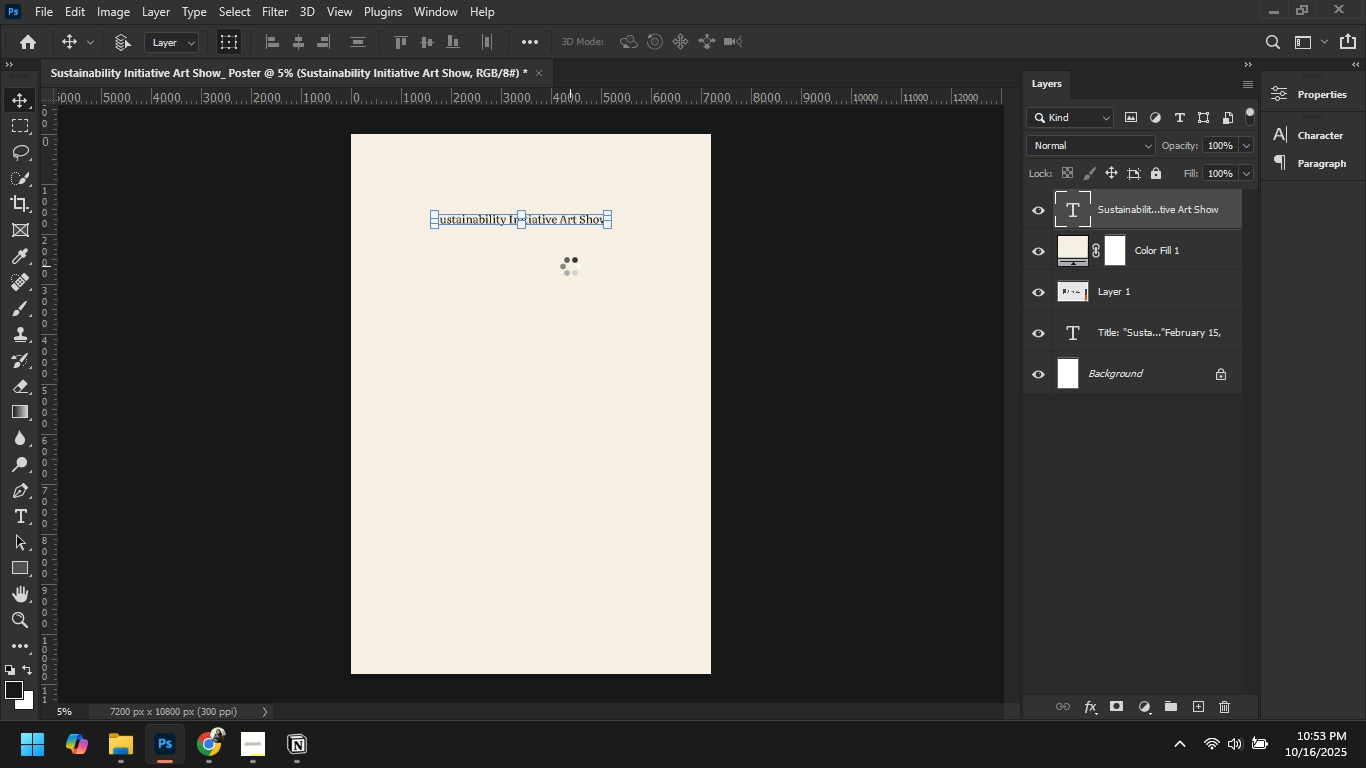 
key(Control+V)
 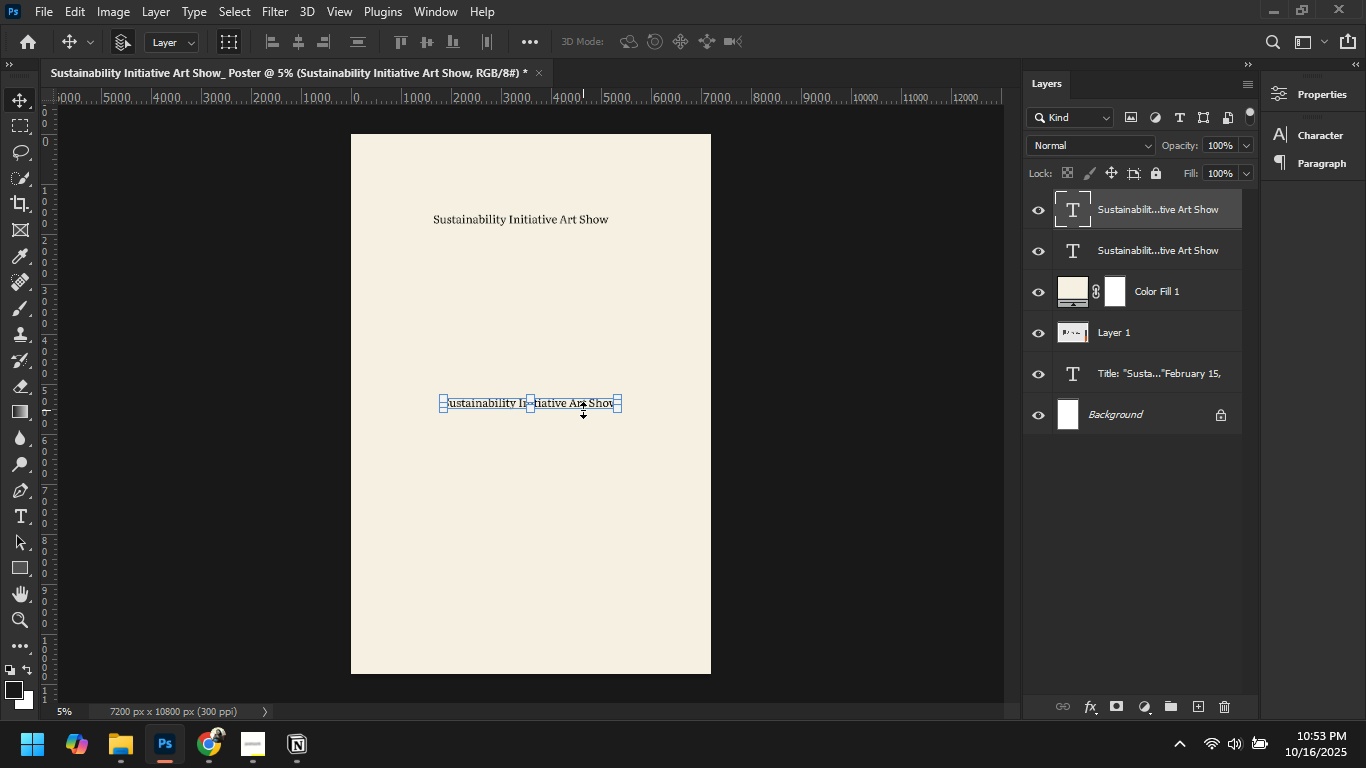 
left_click_drag(start_coordinate=[582, 404], to_coordinate=[573, 591])
 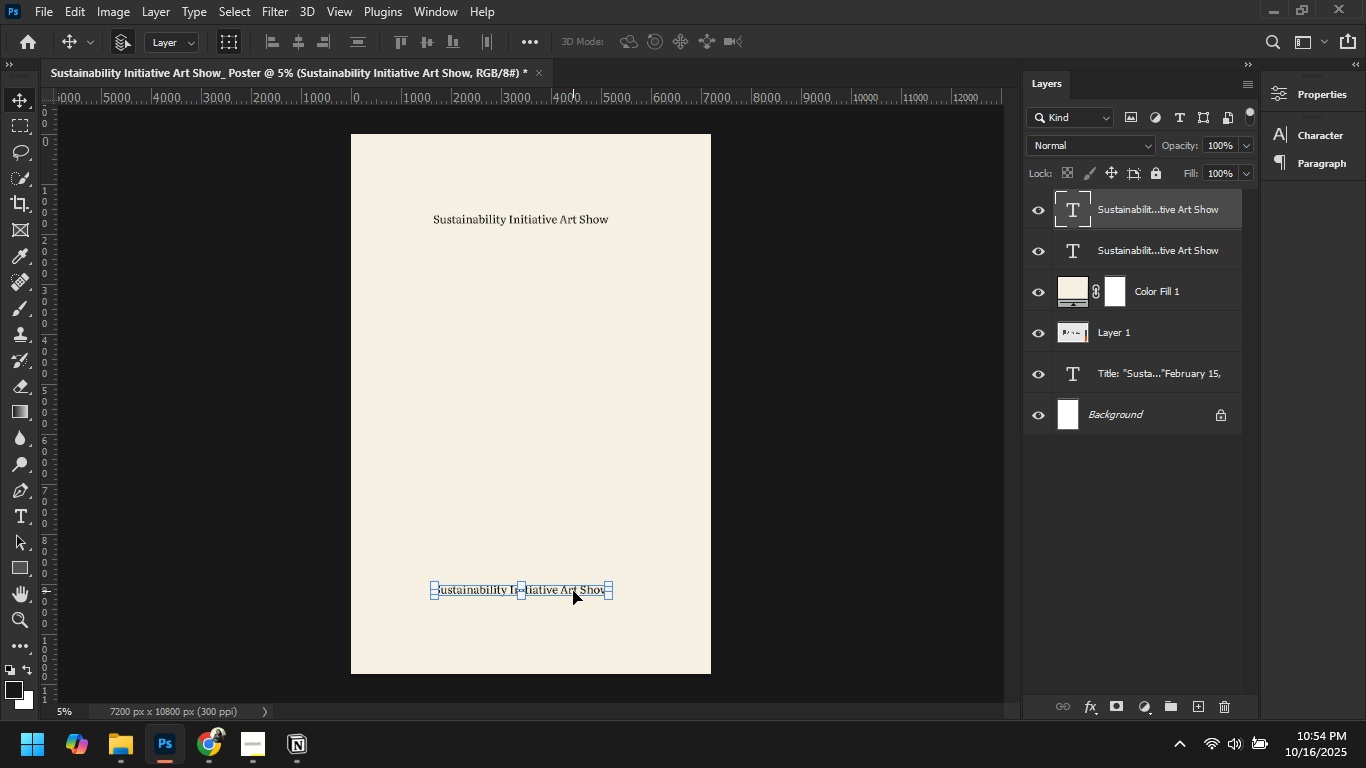 
double_click([573, 591])
 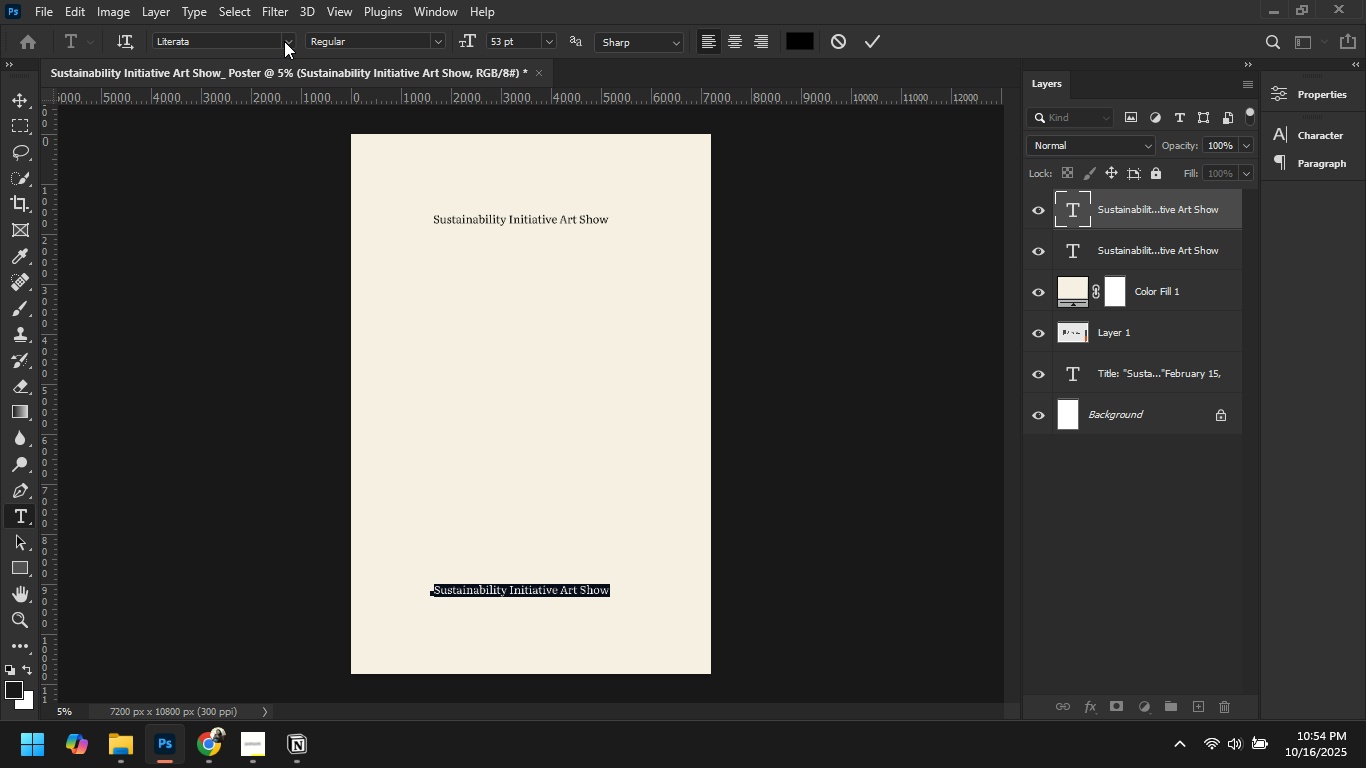 
left_click([284, 41])
 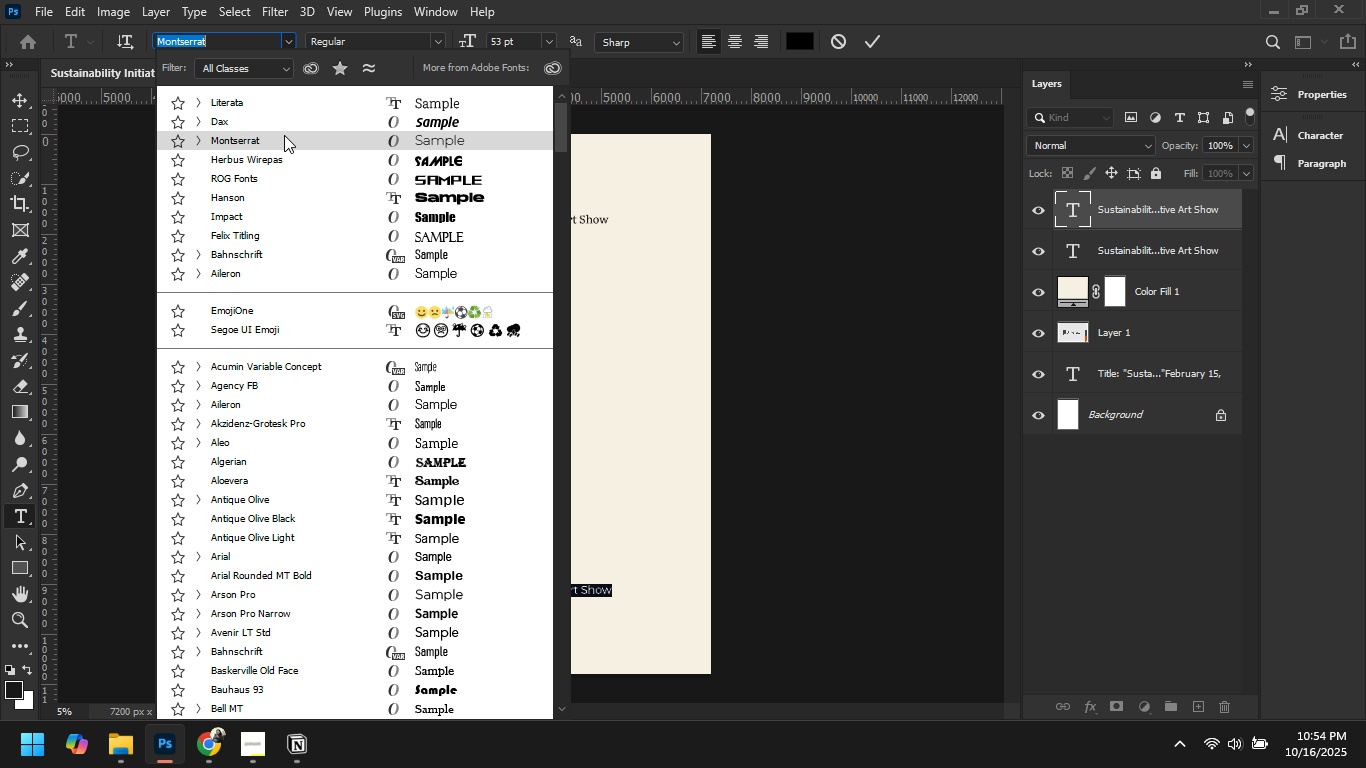 
left_click([282, 137])
 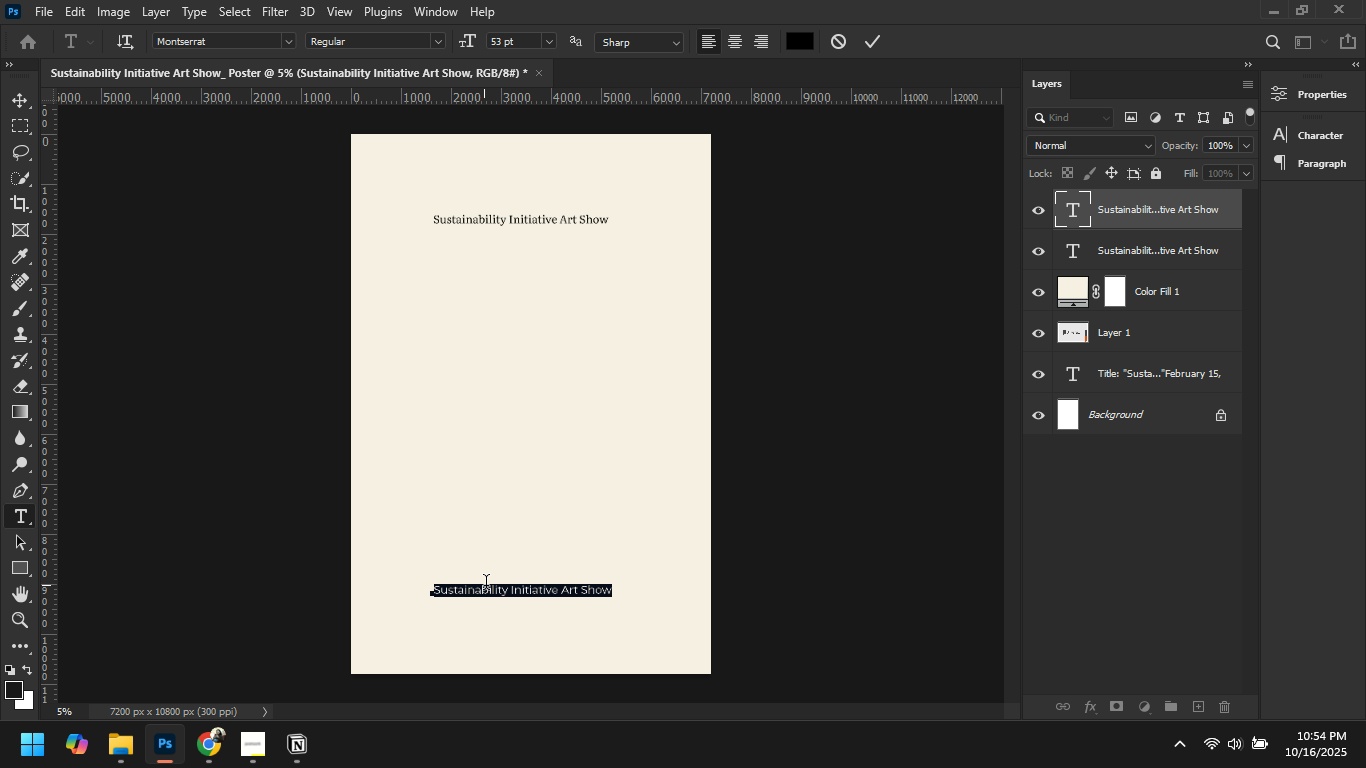 
left_click([486, 585])
 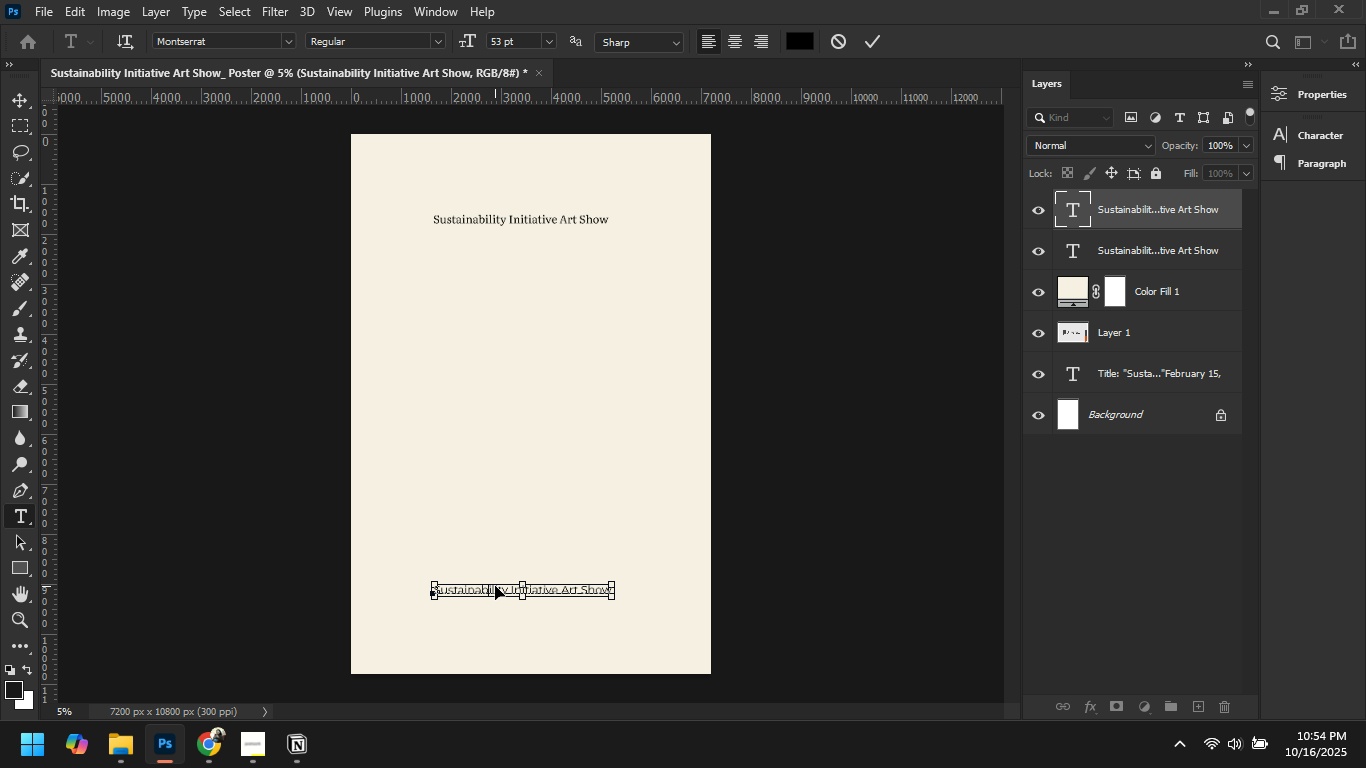 
key(Control+A)
 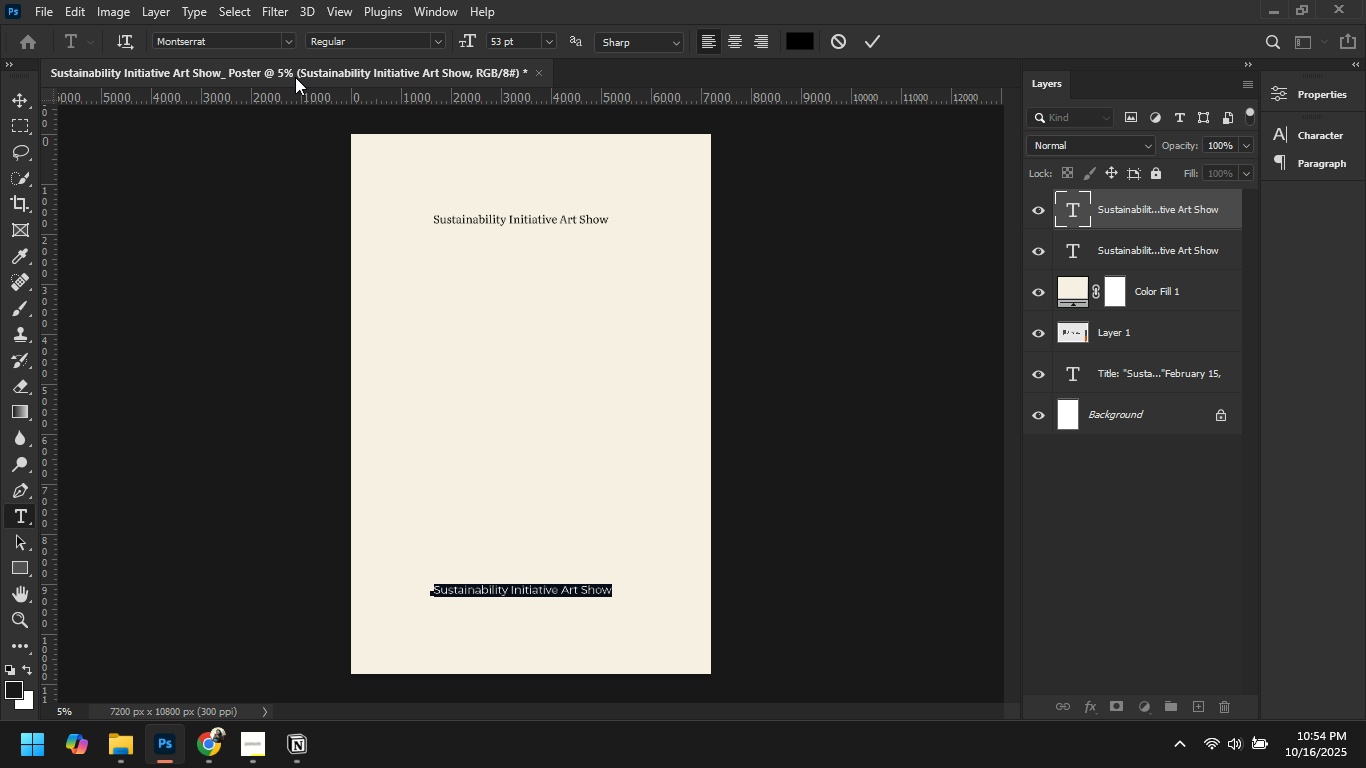 
left_click([547, 590])
 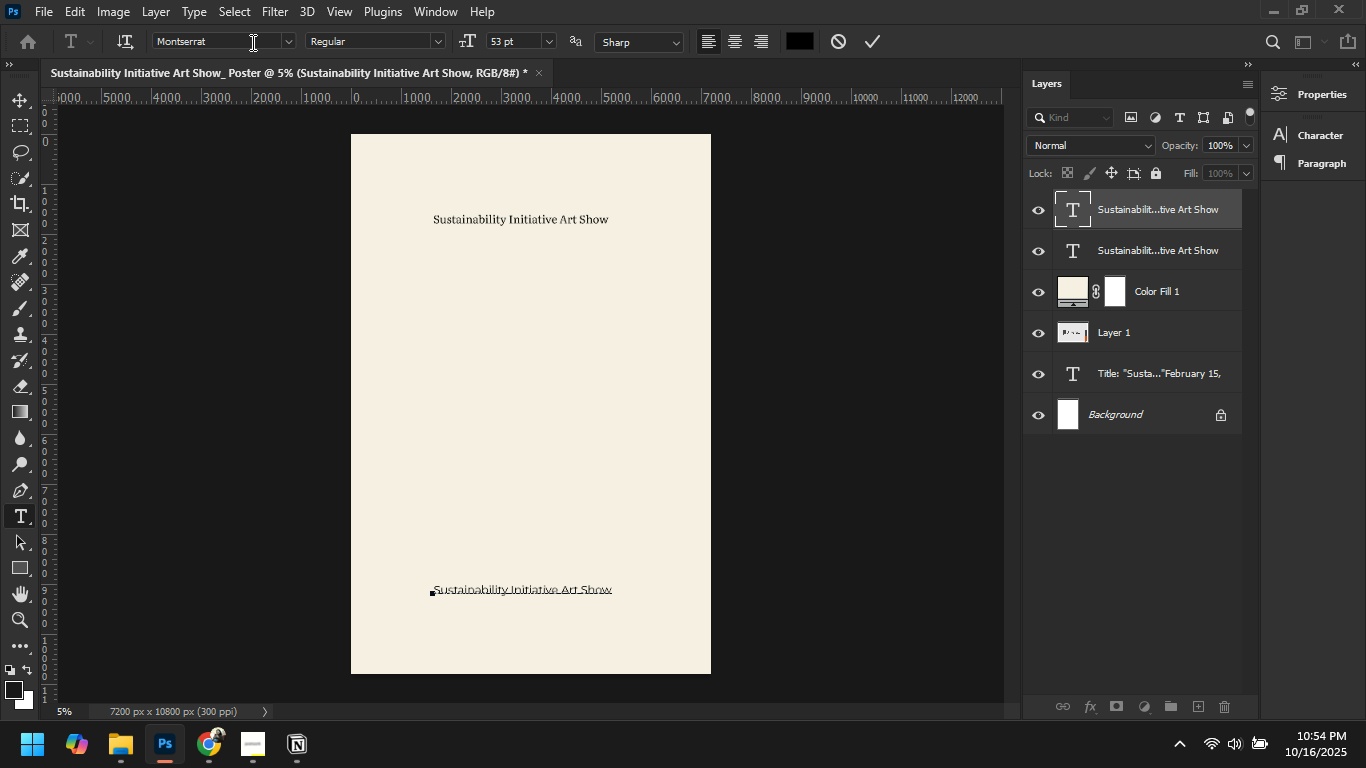 
left_click([290, 41])
 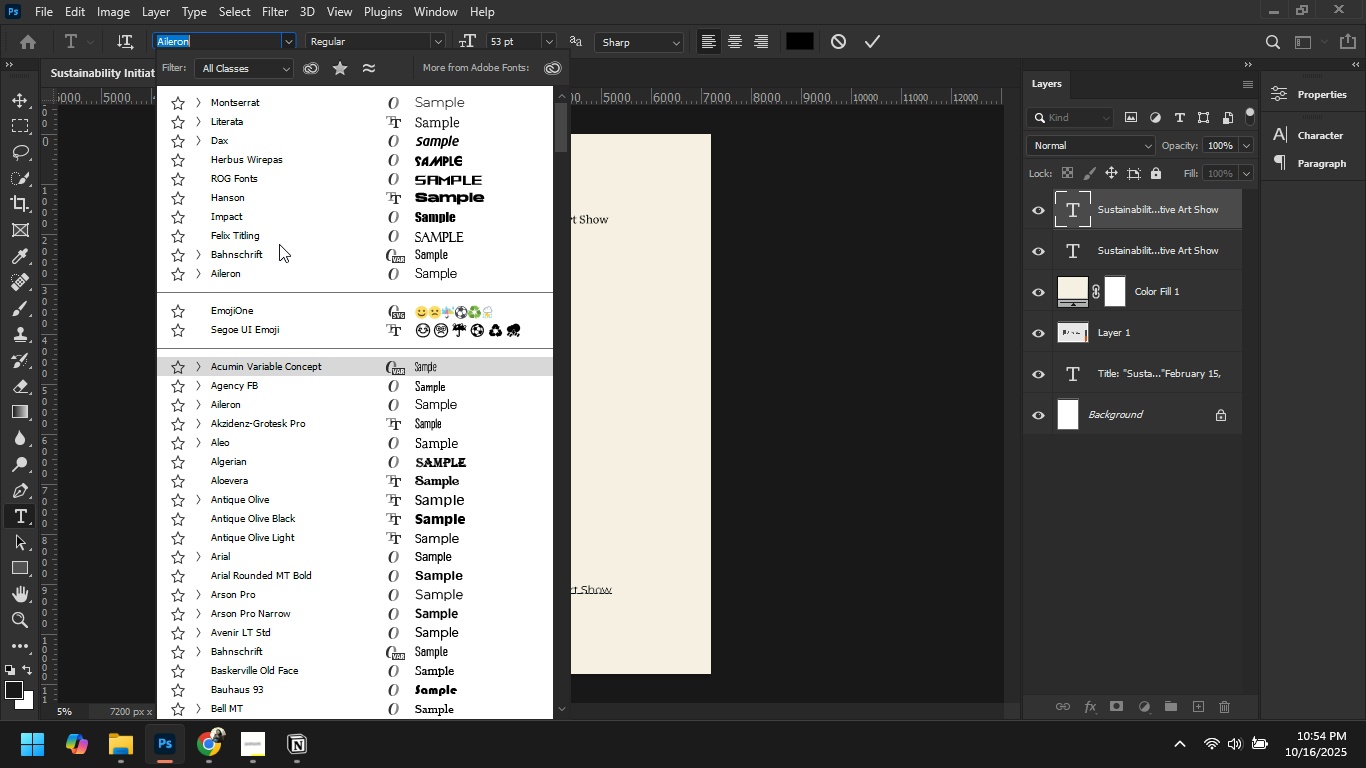 
wait(5.87)
 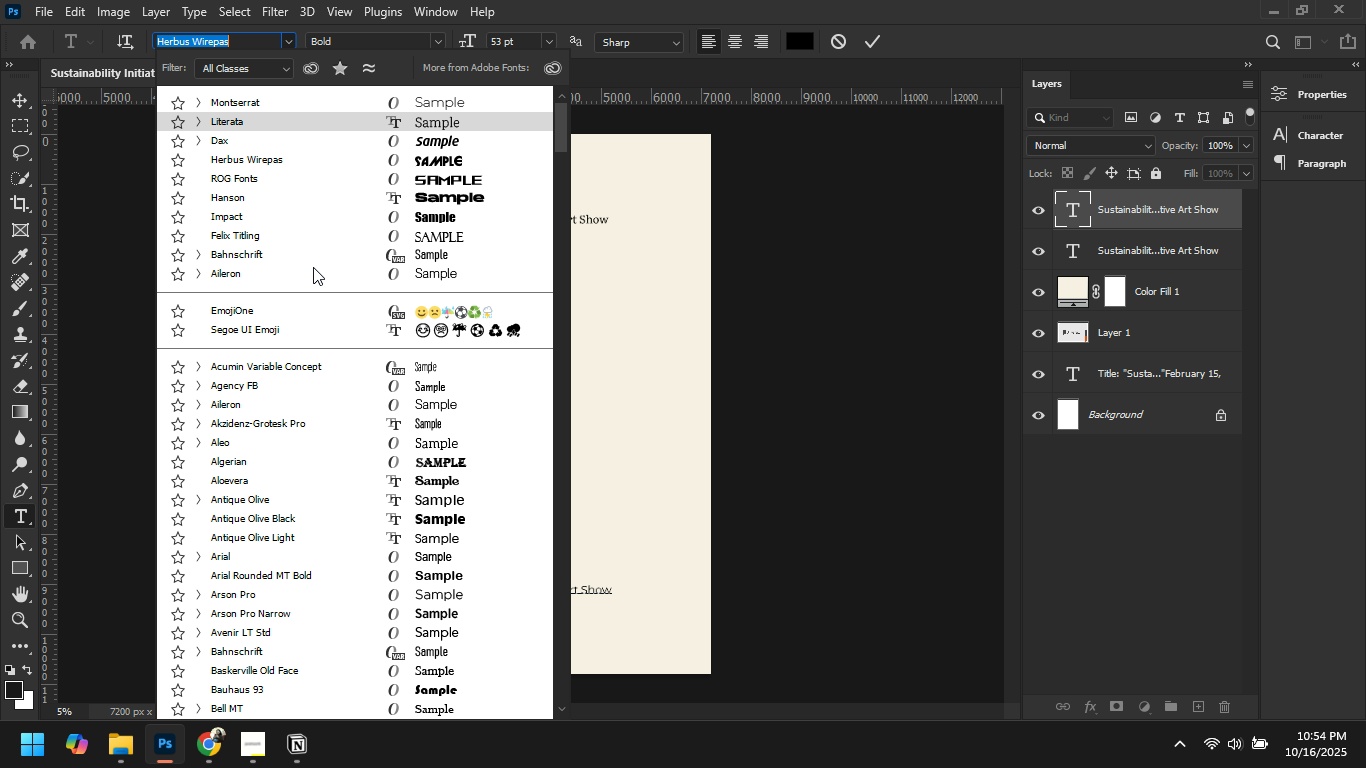 
scroll: coordinate [370, 456], scroll_direction: down, amount: 6.0
 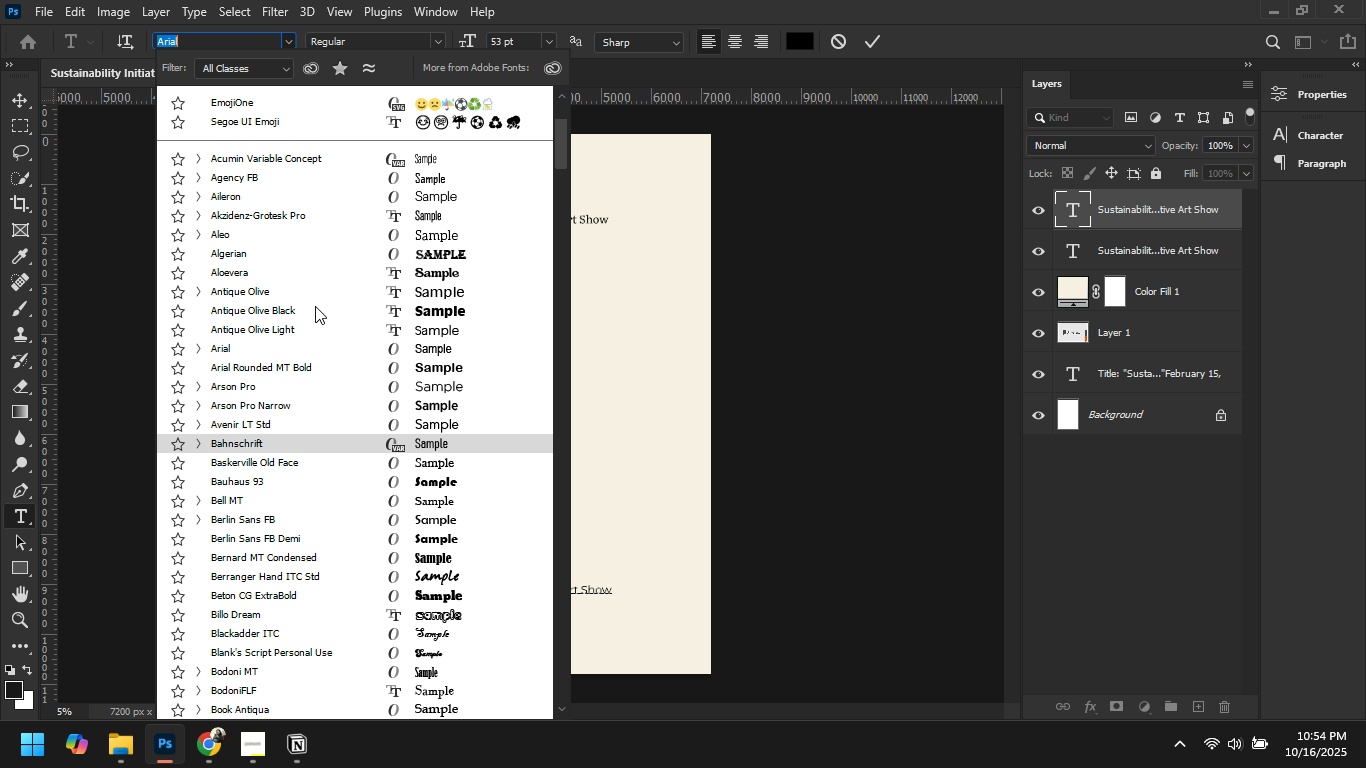 
left_click([315, 306])
 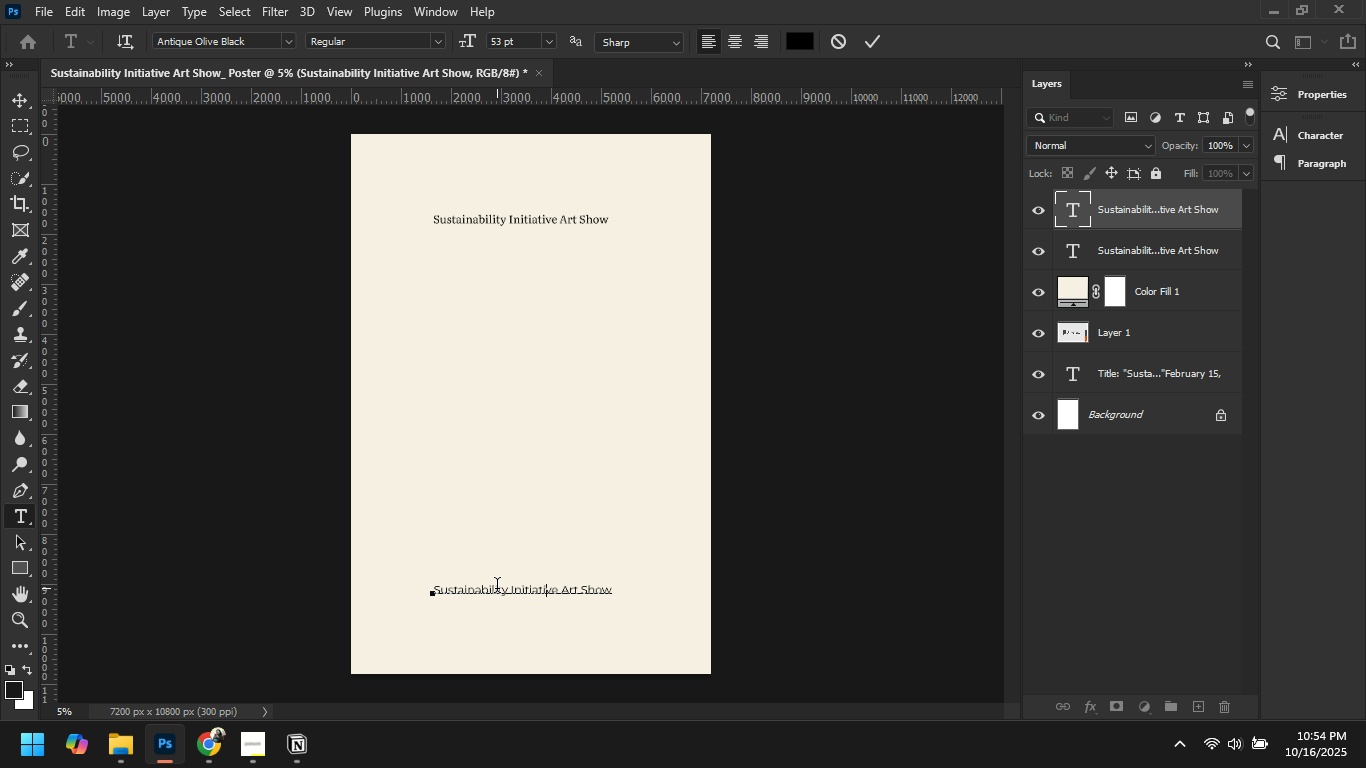 
left_click([497, 590])
 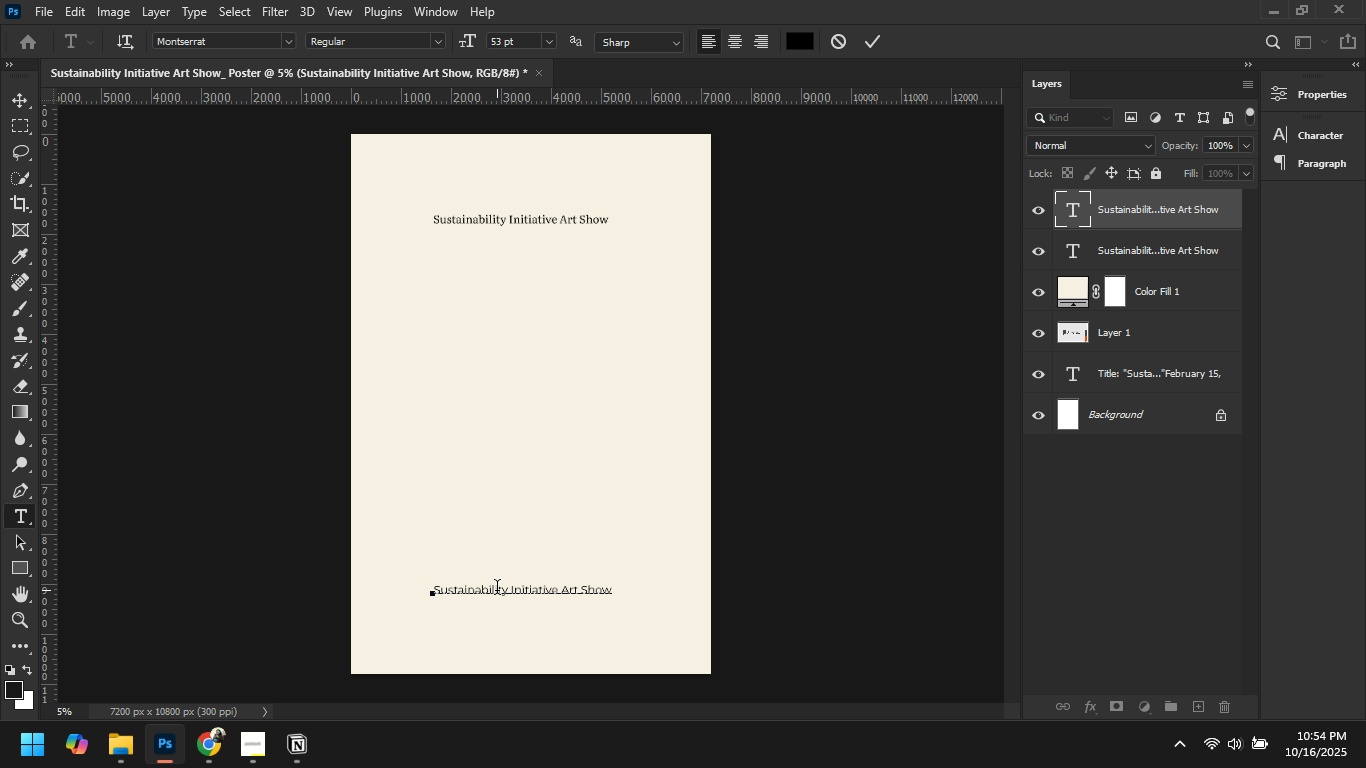 
key(Control+A)
 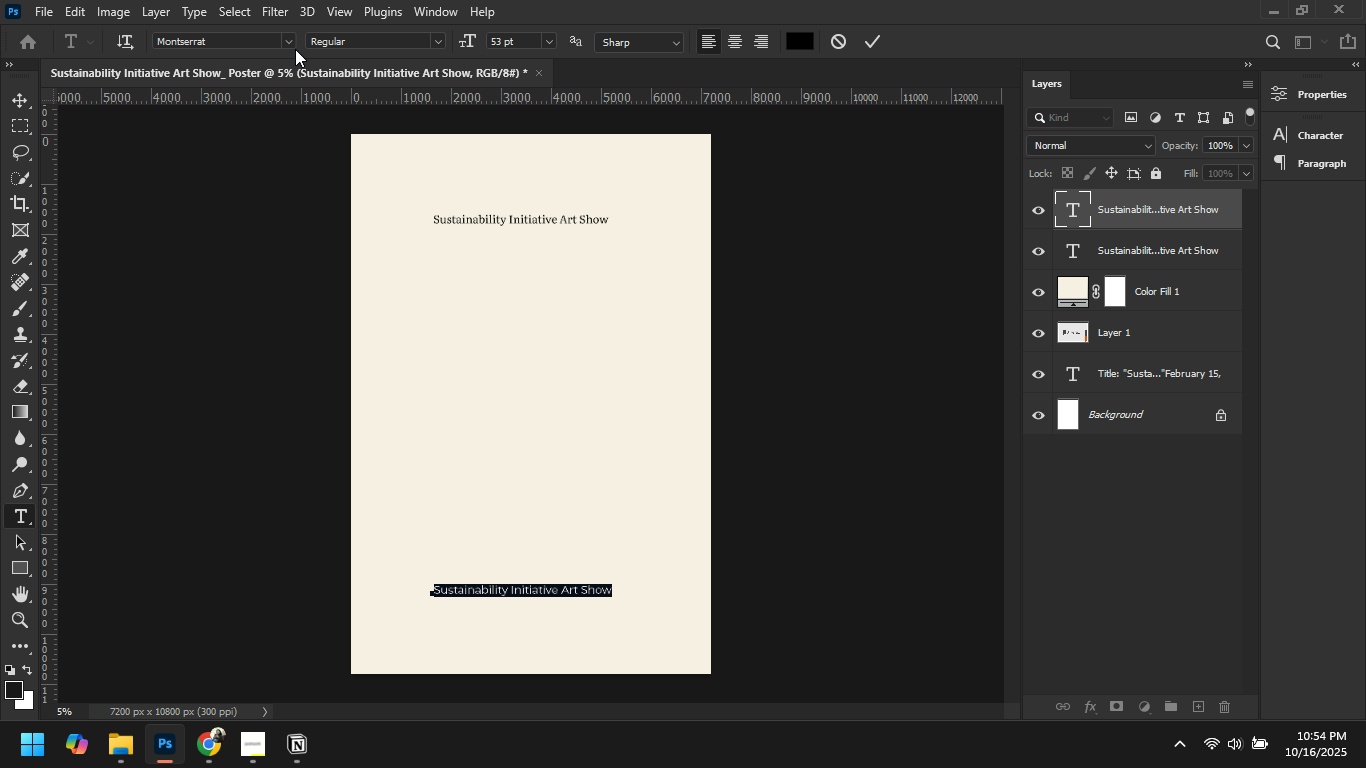 
left_click([286, 42])
 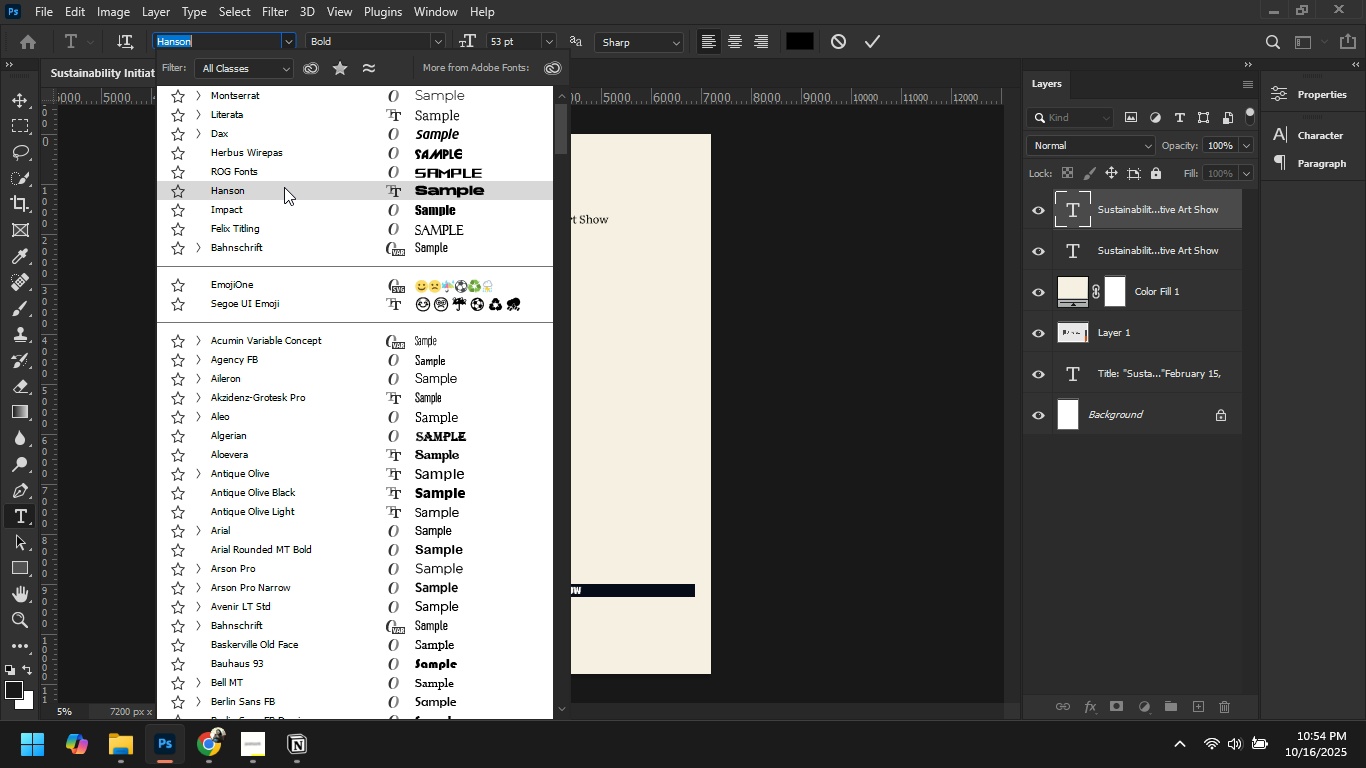 
wait(5.1)
 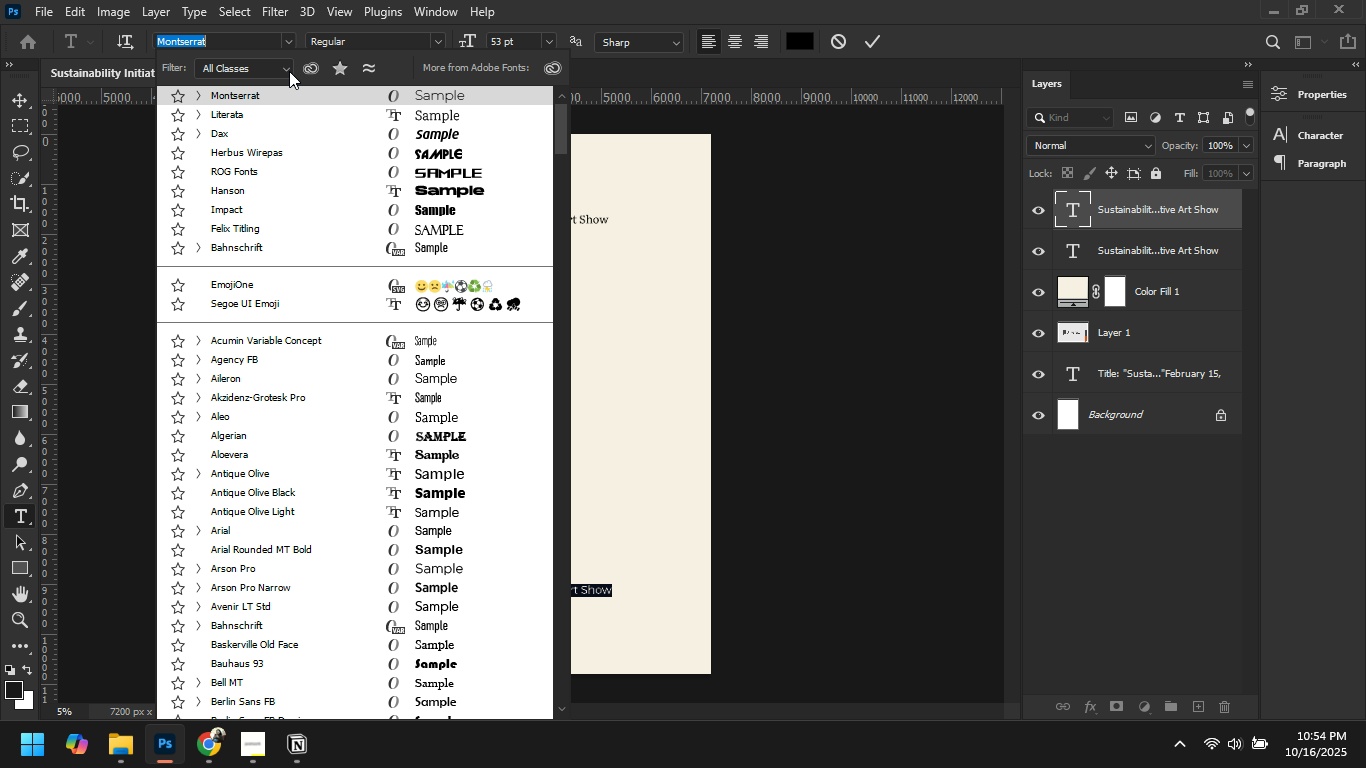 
left_click([284, 187])
 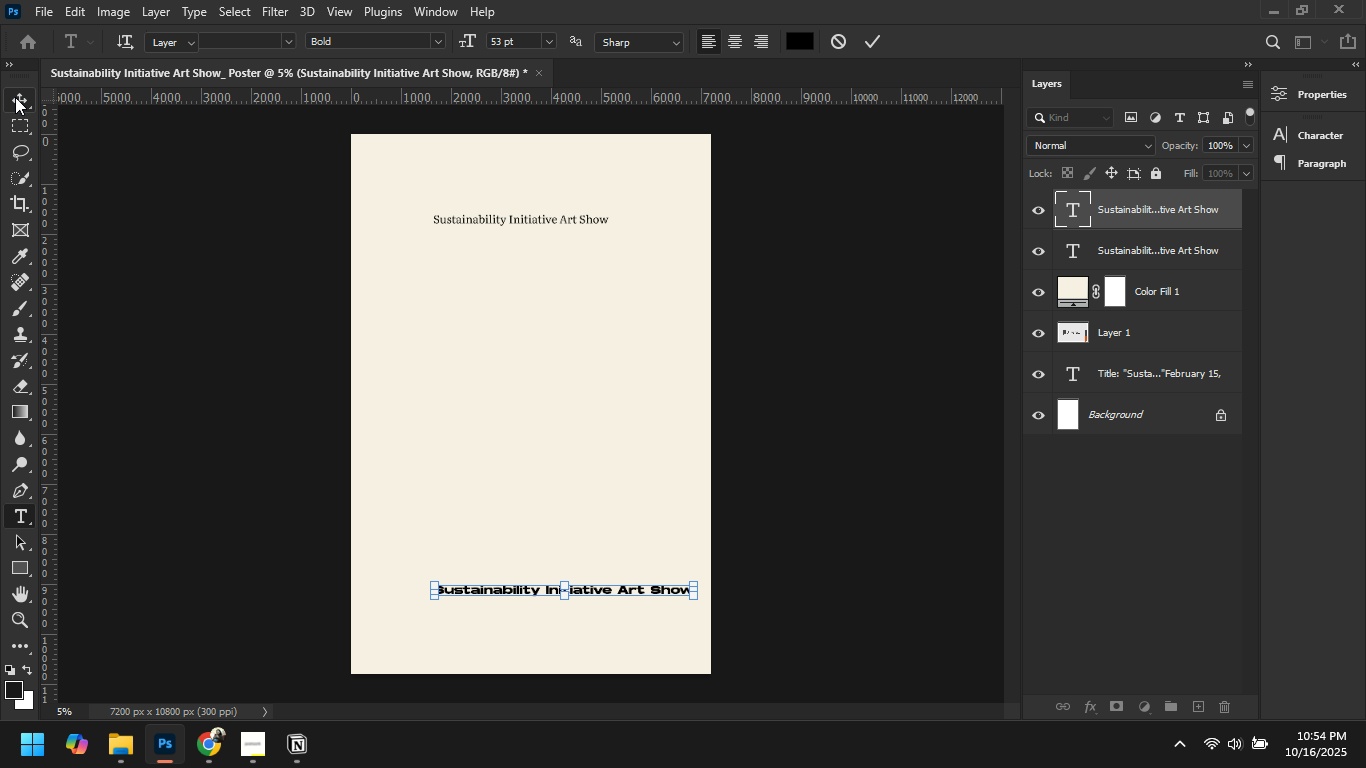 
double_click([268, 297])
 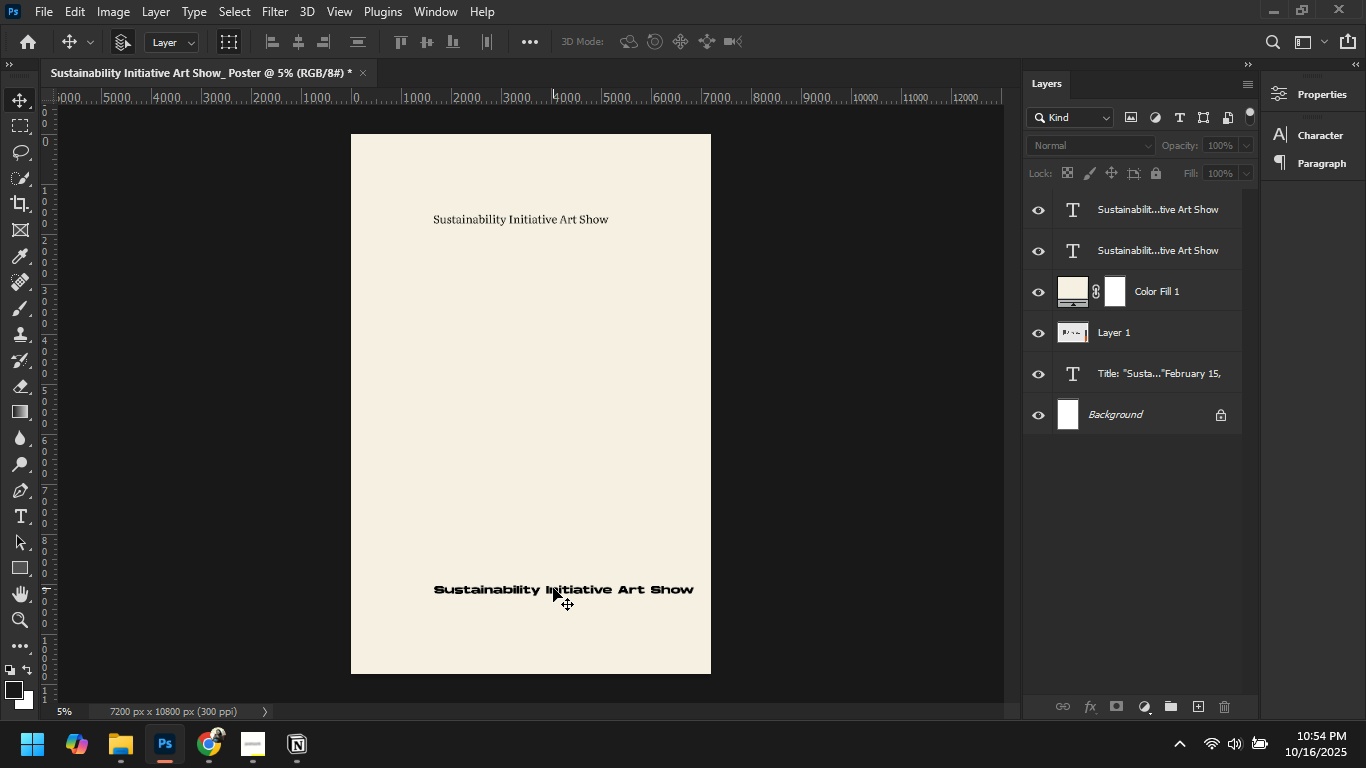 
left_click_drag(start_coordinate=[553, 588], to_coordinate=[525, 608])
 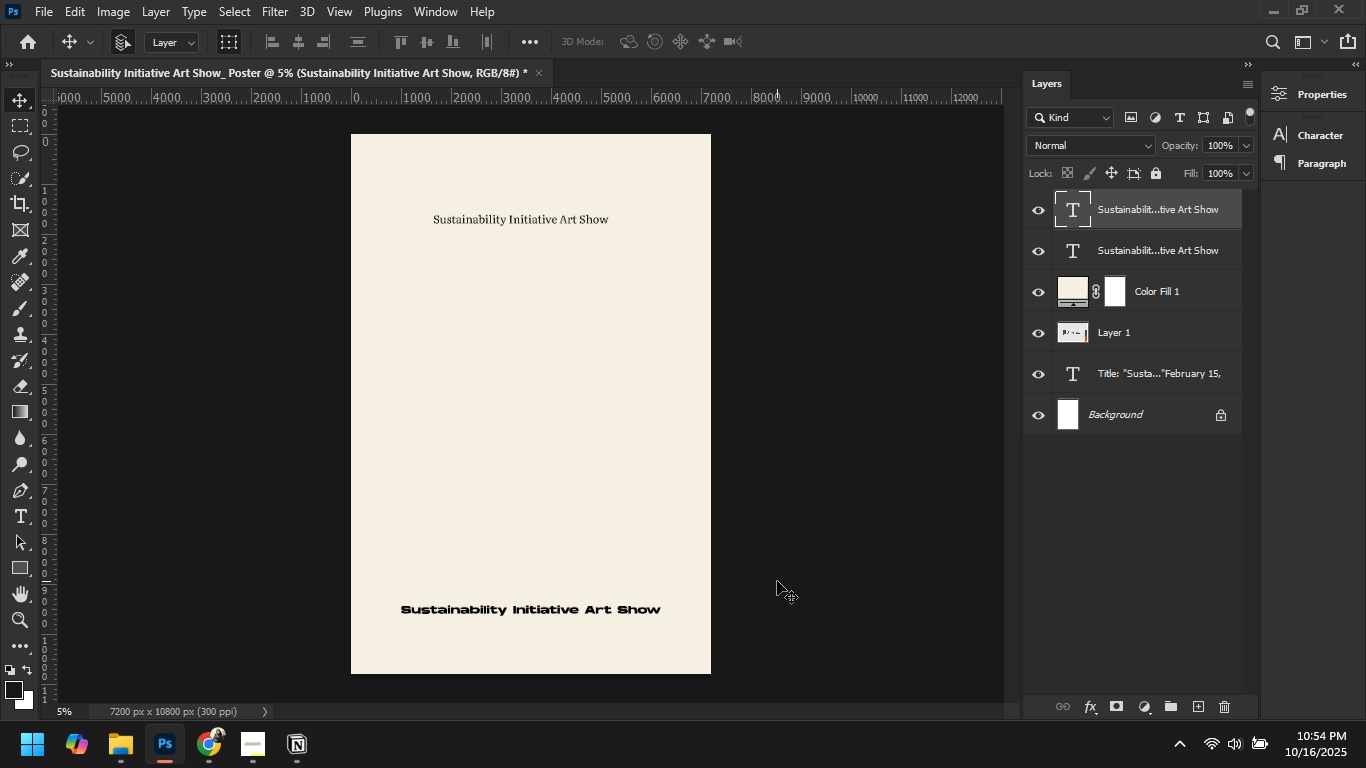 
left_click([777, 581])
 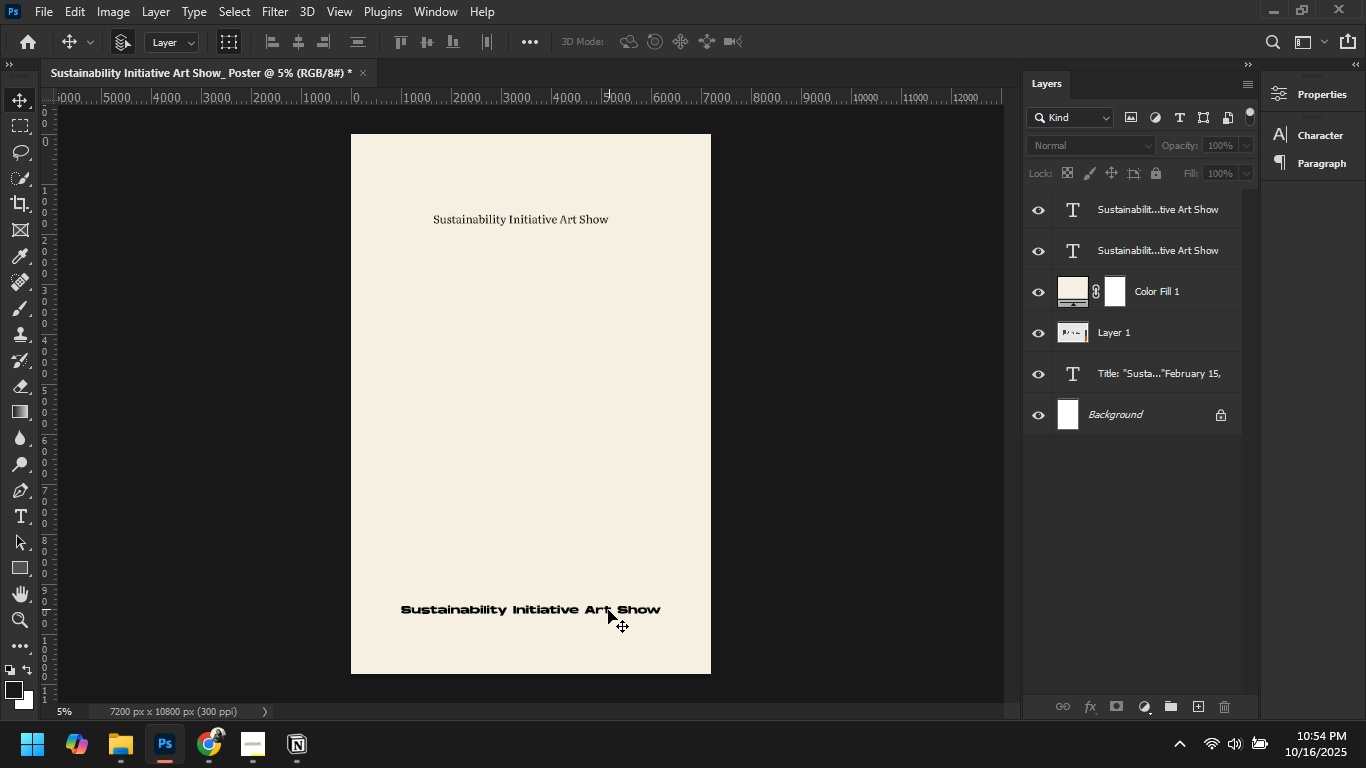 
left_click([608, 610])
 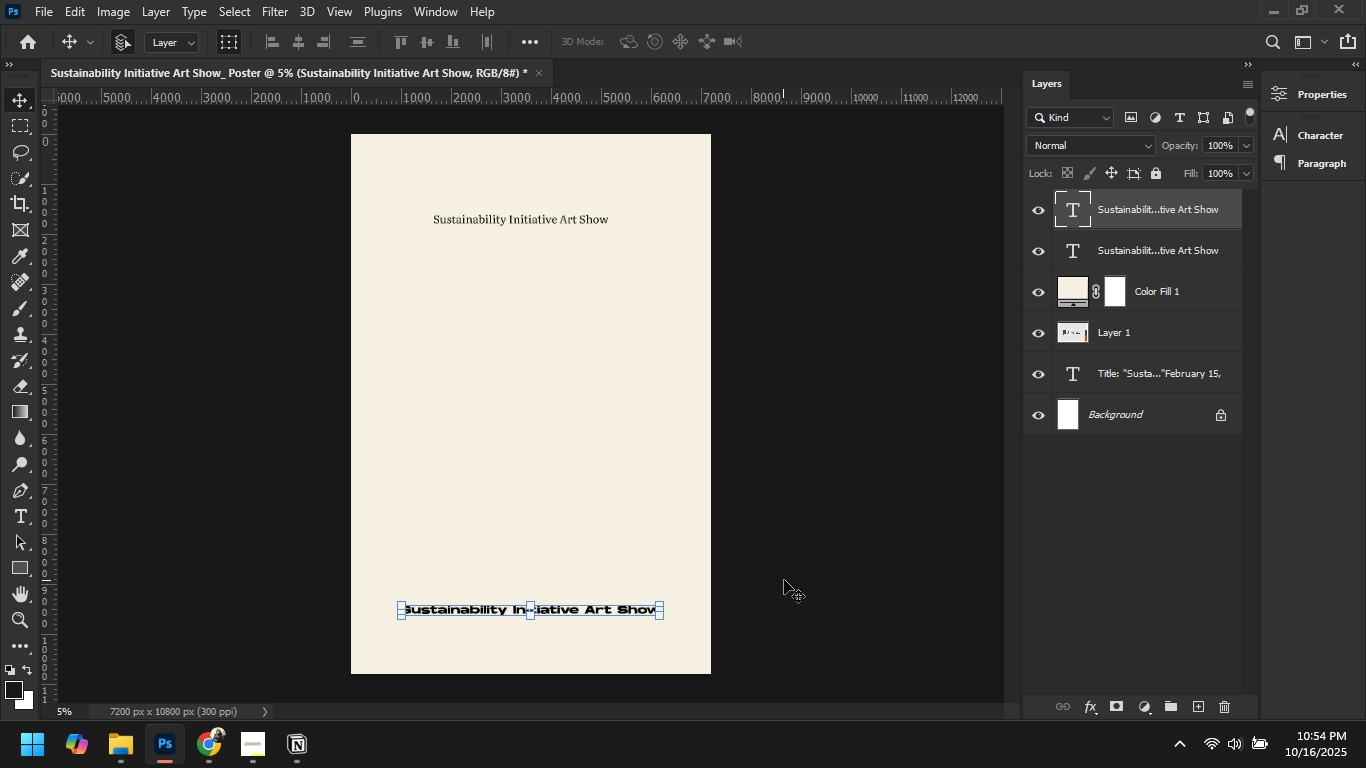 
left_click([784, 580])
 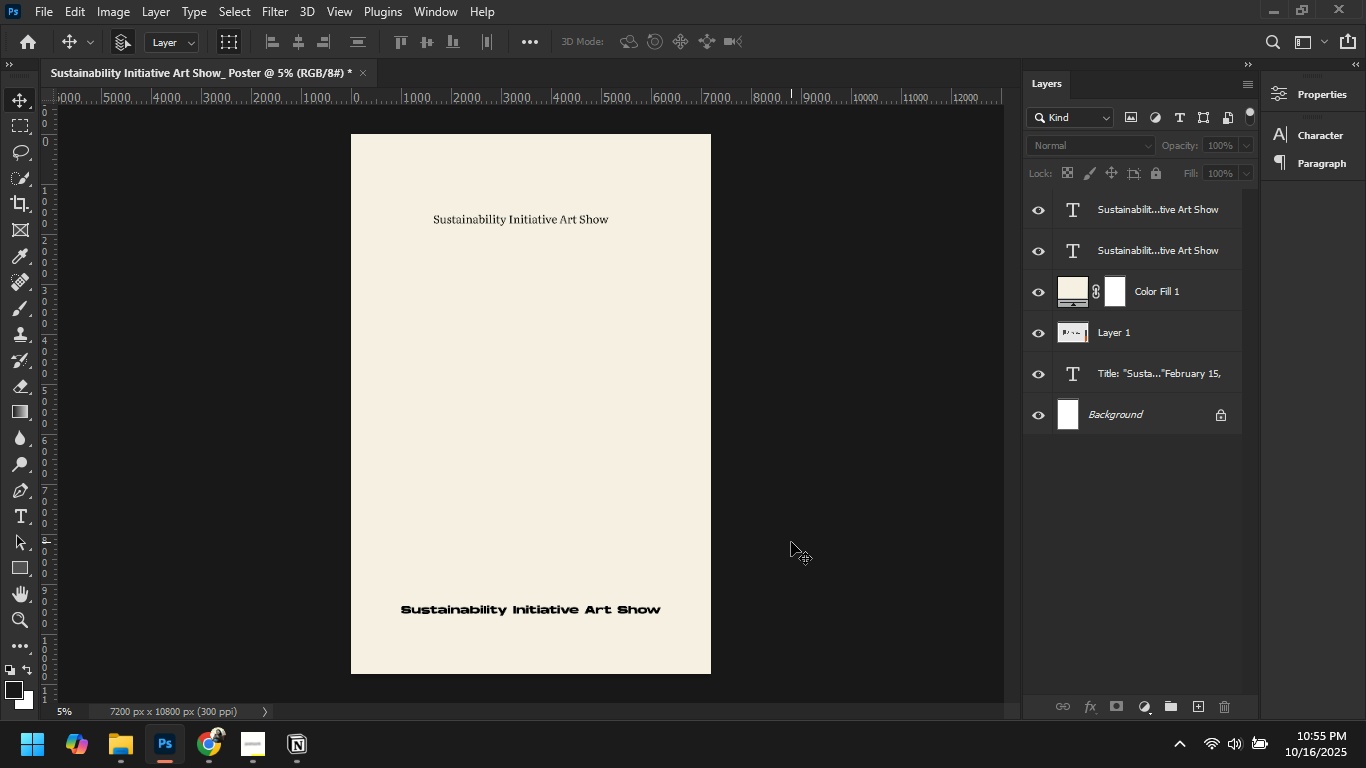 
wait(26.77)
 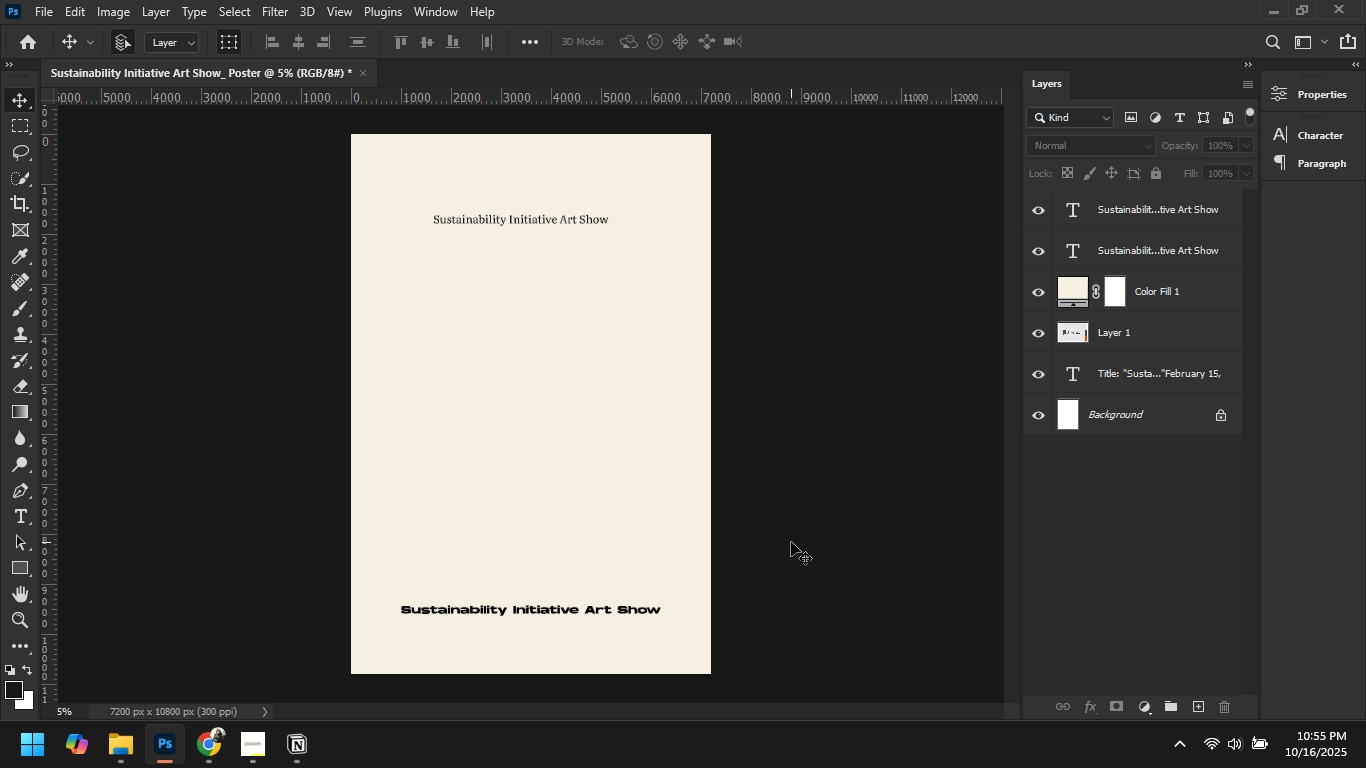 
key(Alt+AltLeft)
 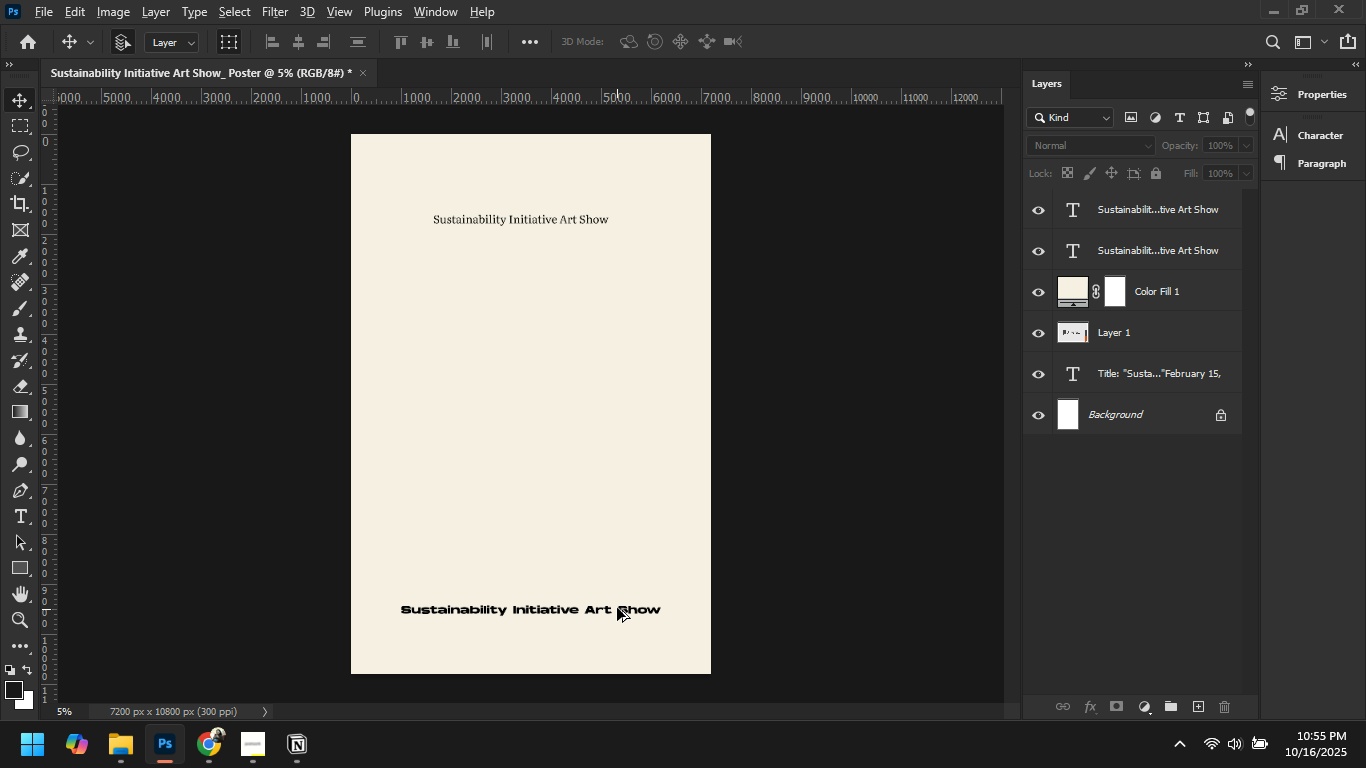 
key(Alt+Tab)
 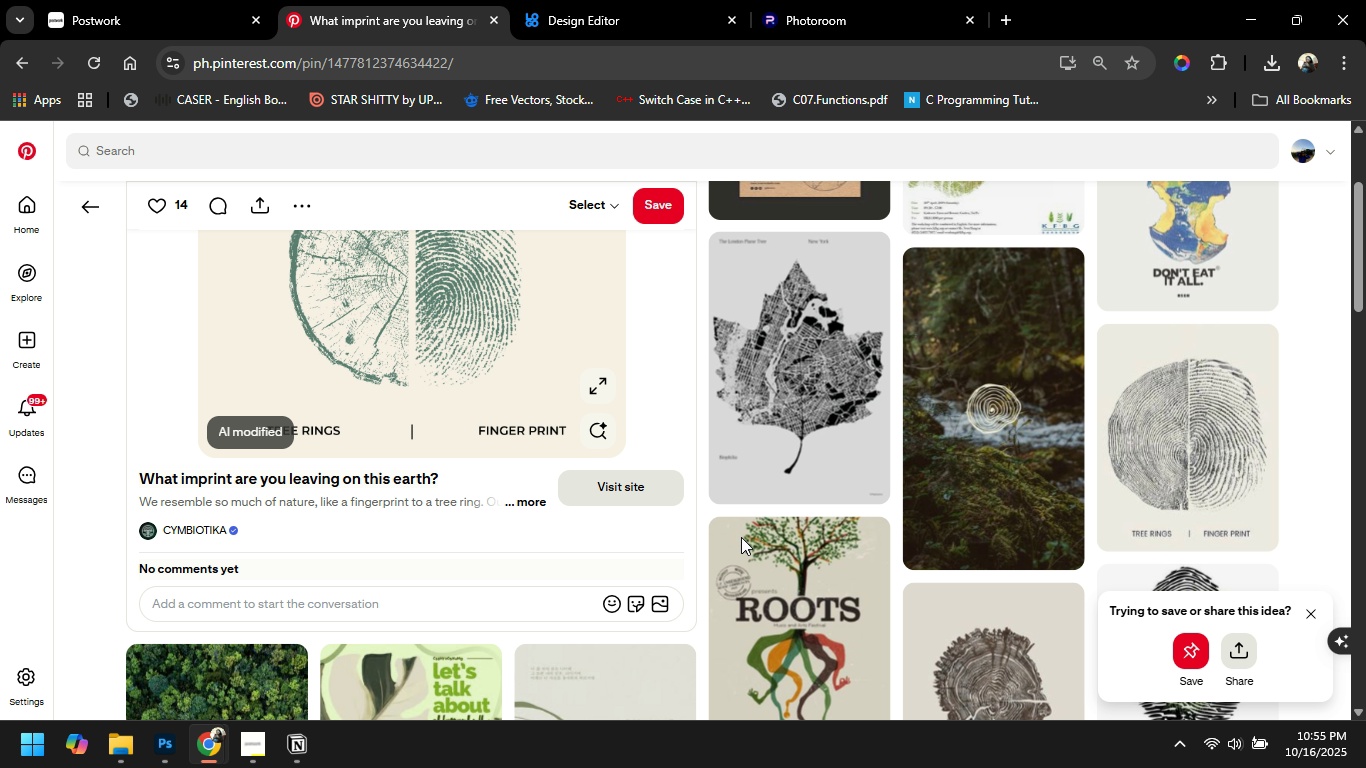 
scroll: coordinate [865, 512], scroll_direction: down, amount: 9.0
 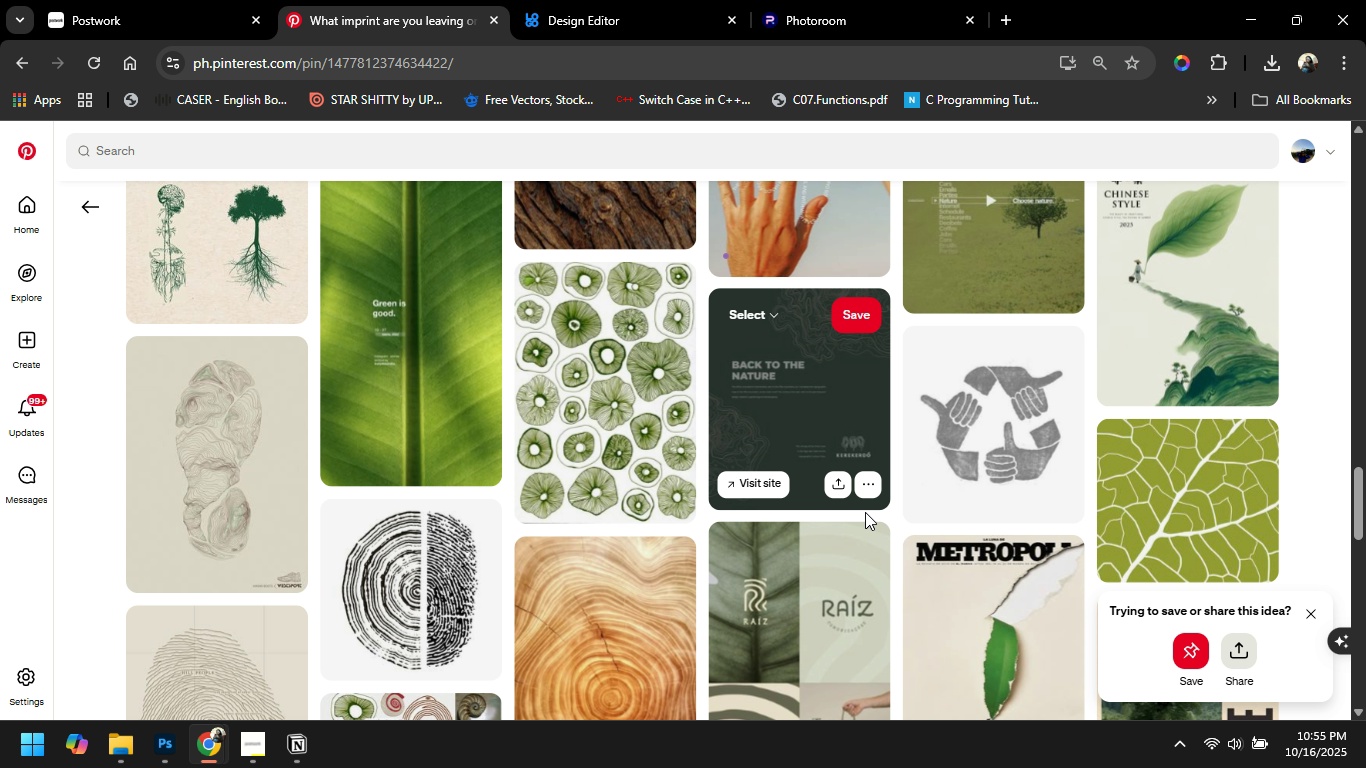 
scroll: coordinate [1188, 637], scroll_direction: up, amount: 2.0
 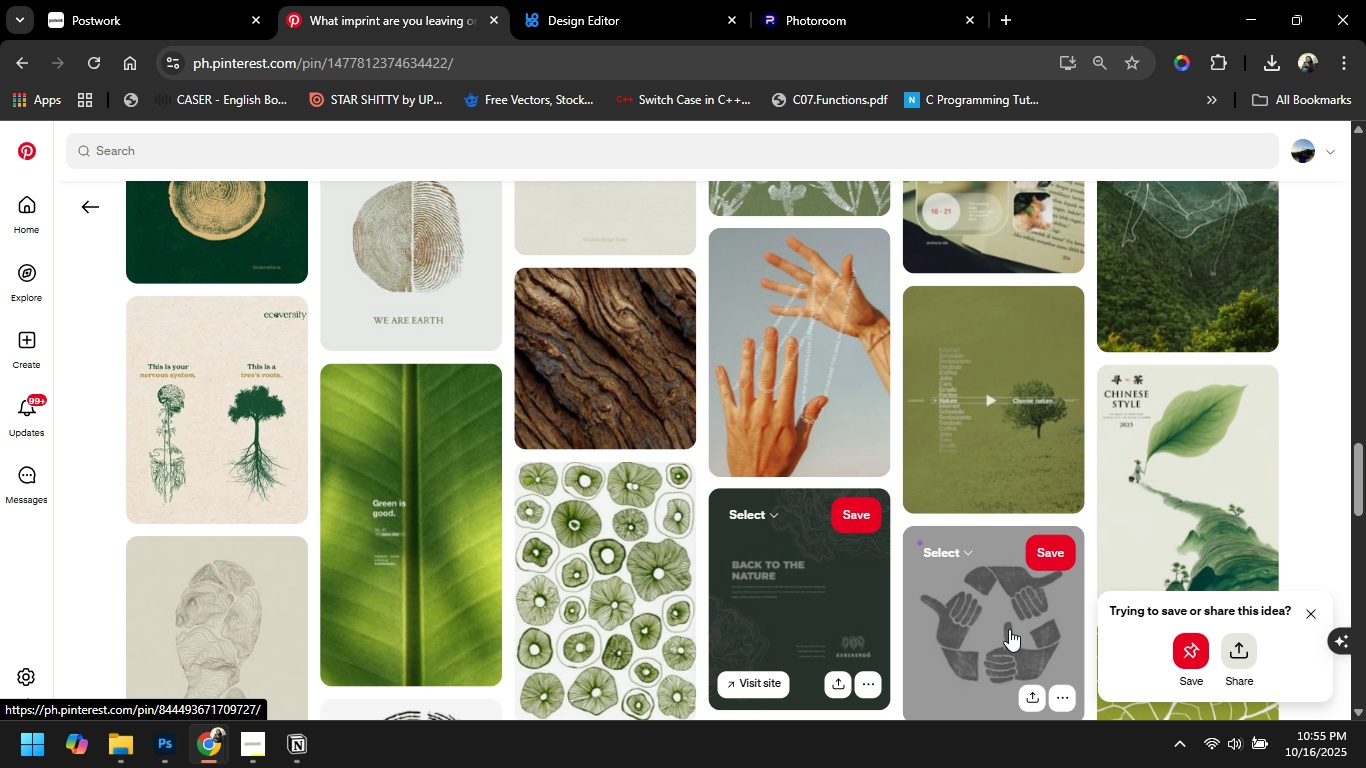 
left_click([1009, 629])
 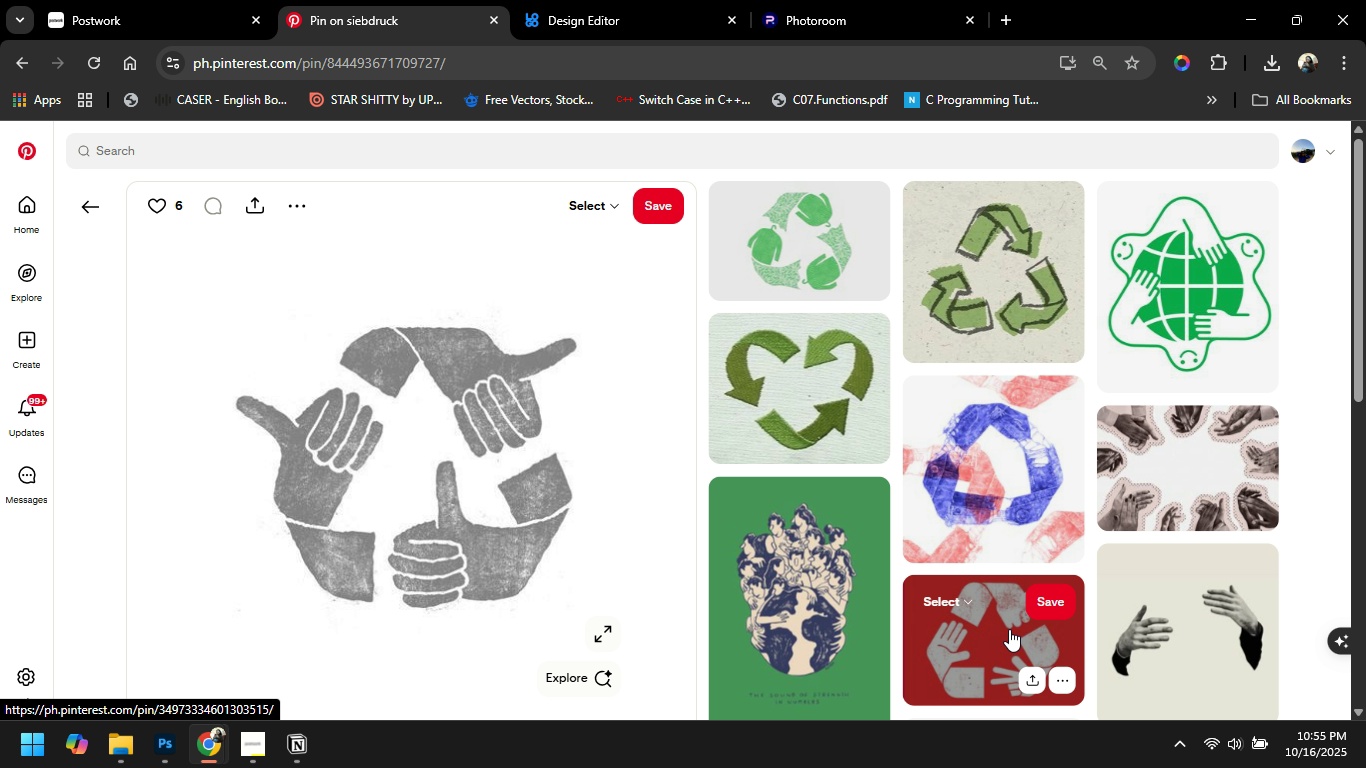 
scroll: coordinate [1104, 590], scroll_direction: down, amount: 6.0
 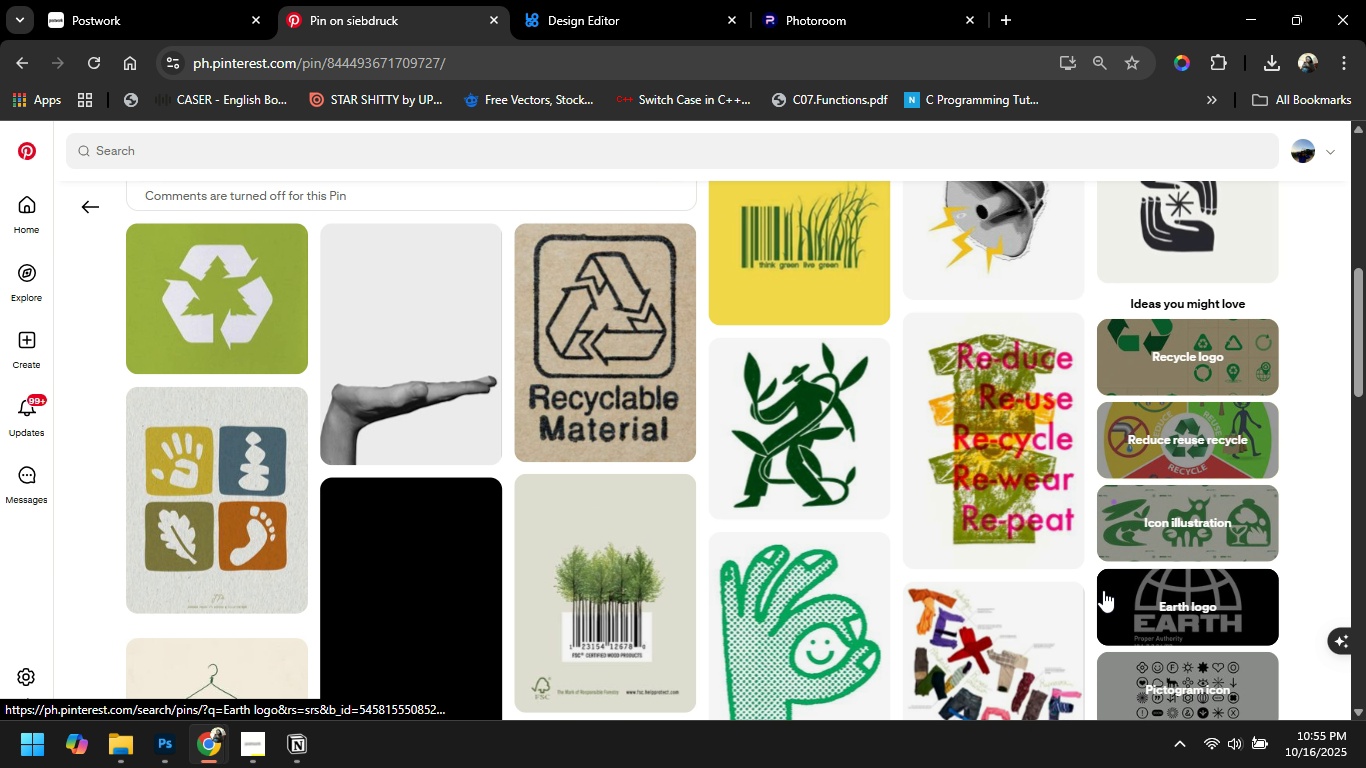 
scroll: coordinate [964, 549], scroll_direction: up, amount: 7.0
 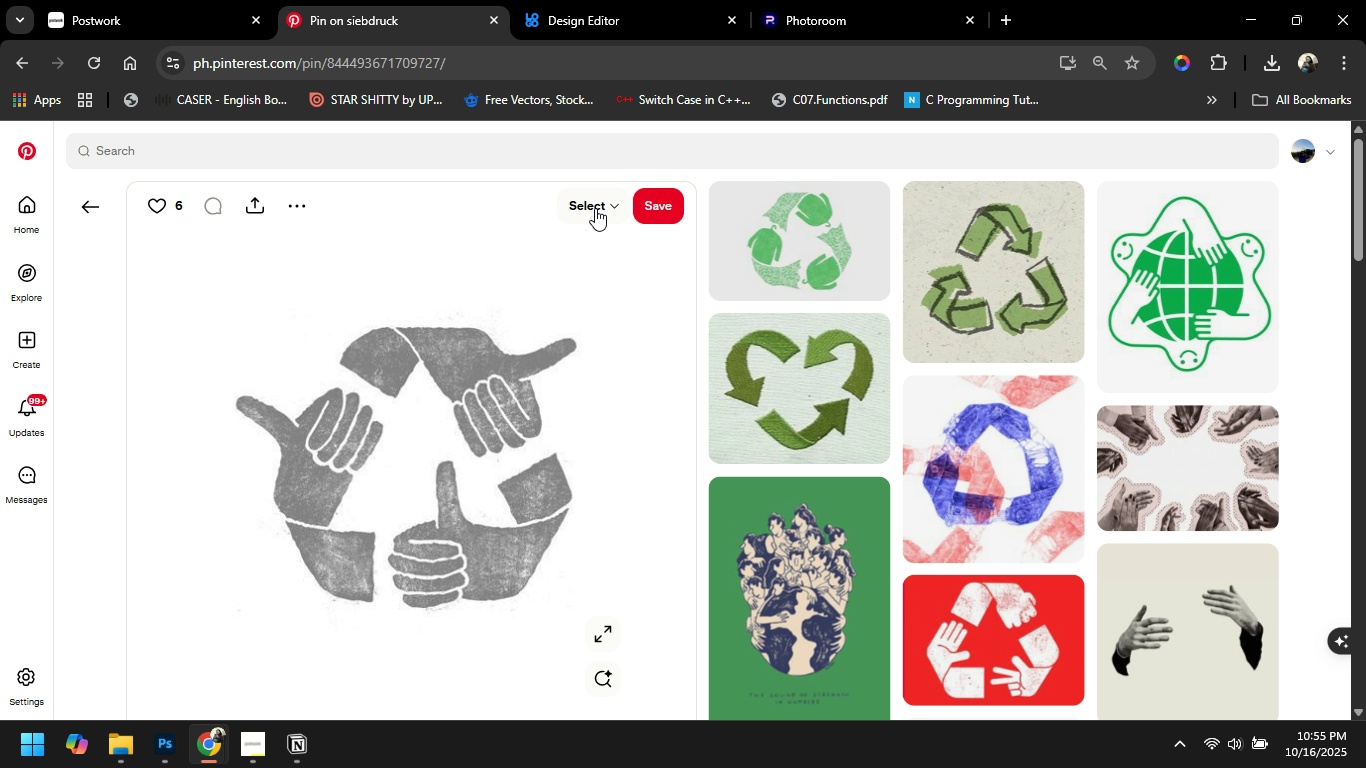 
left_click([597, 206])
 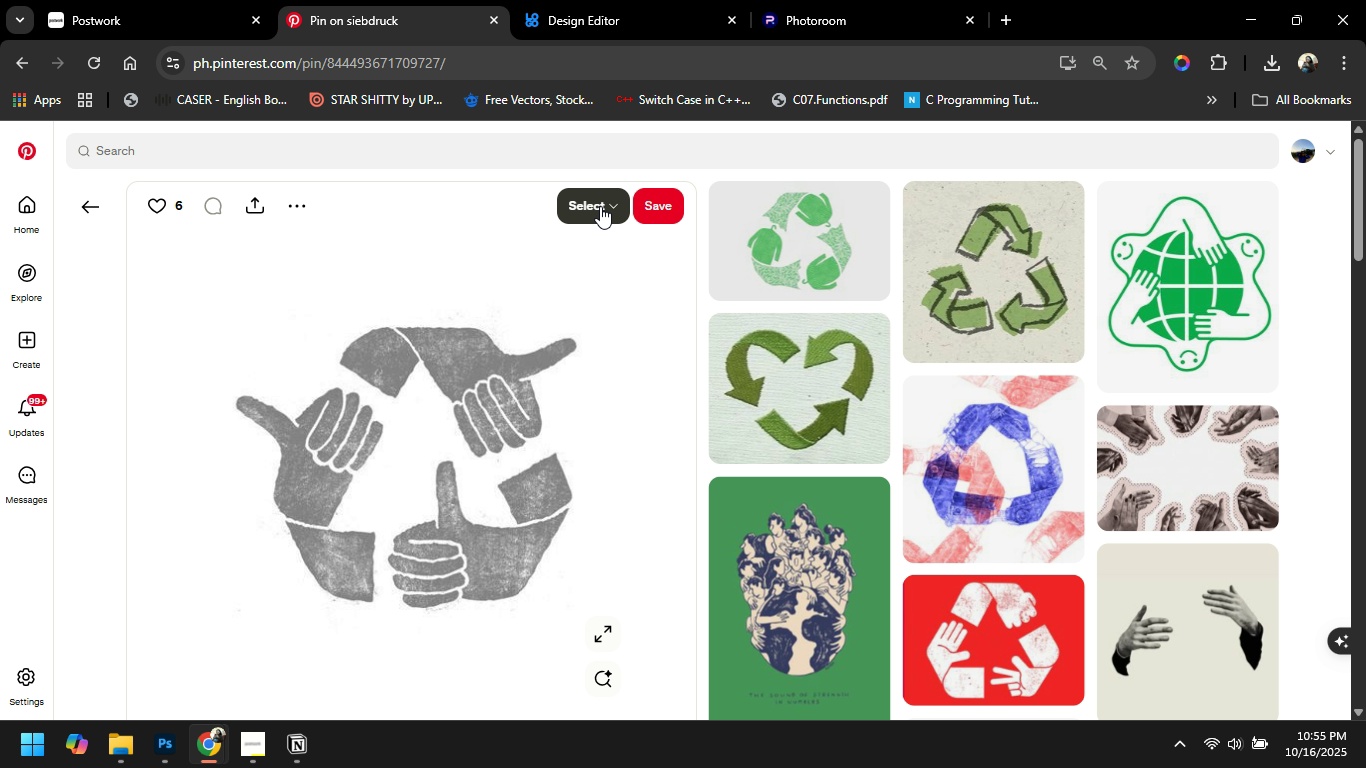 
mouse_move([601, 231])
 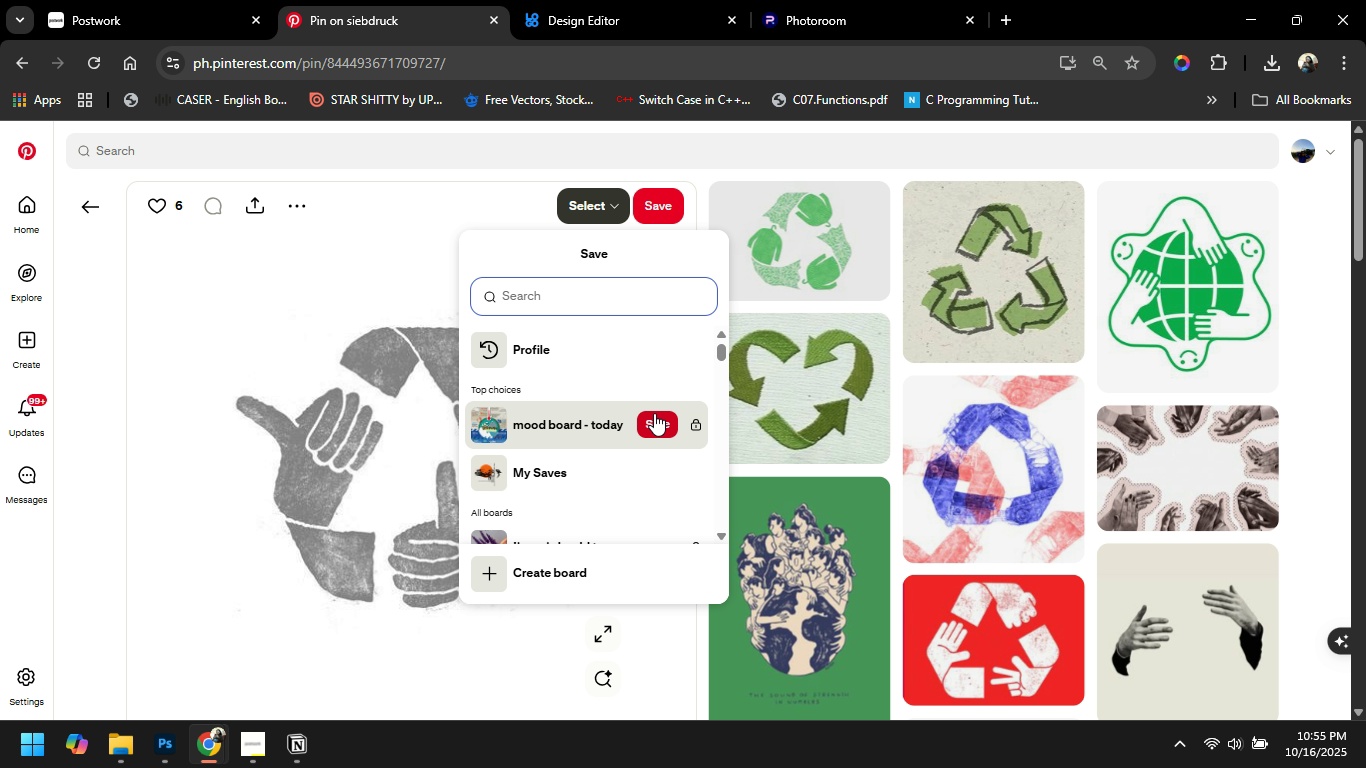 
left_click([506, 570])
 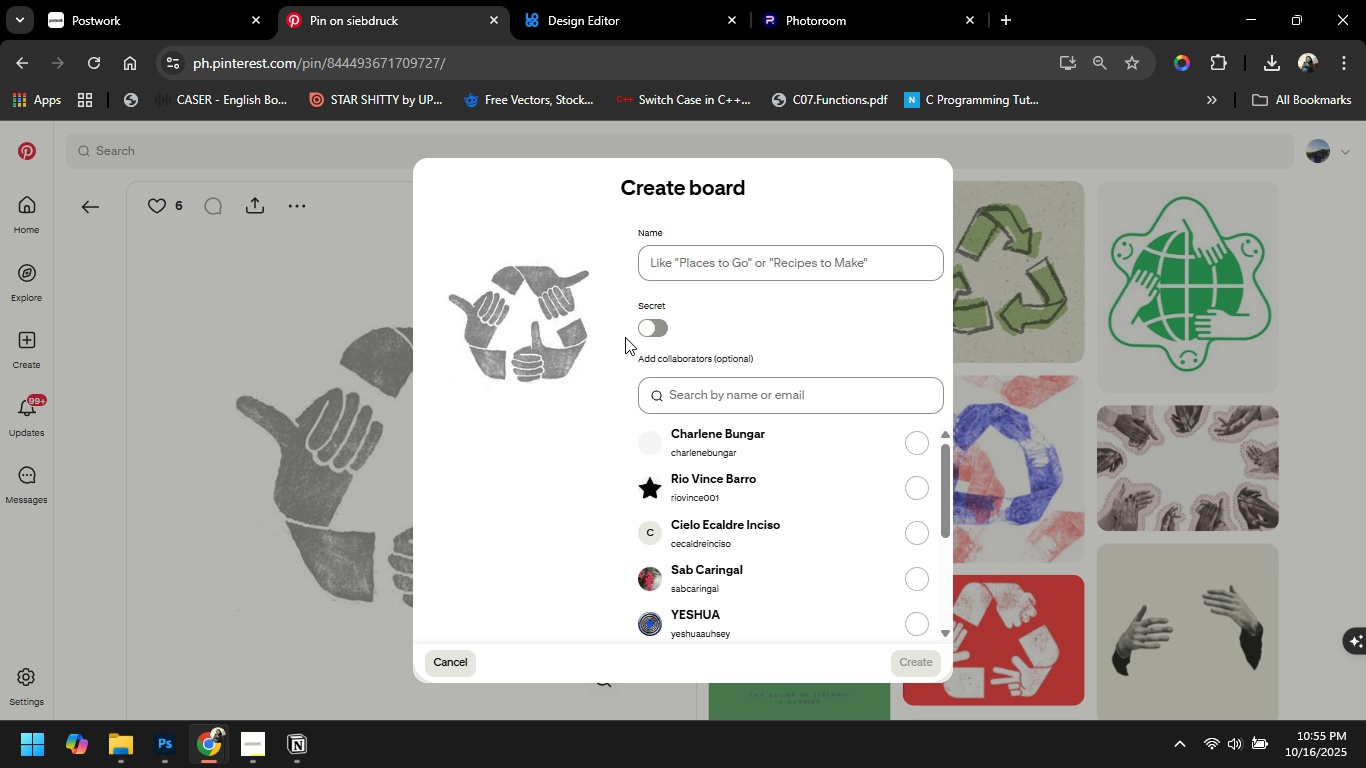 
left_click([697, 267])
 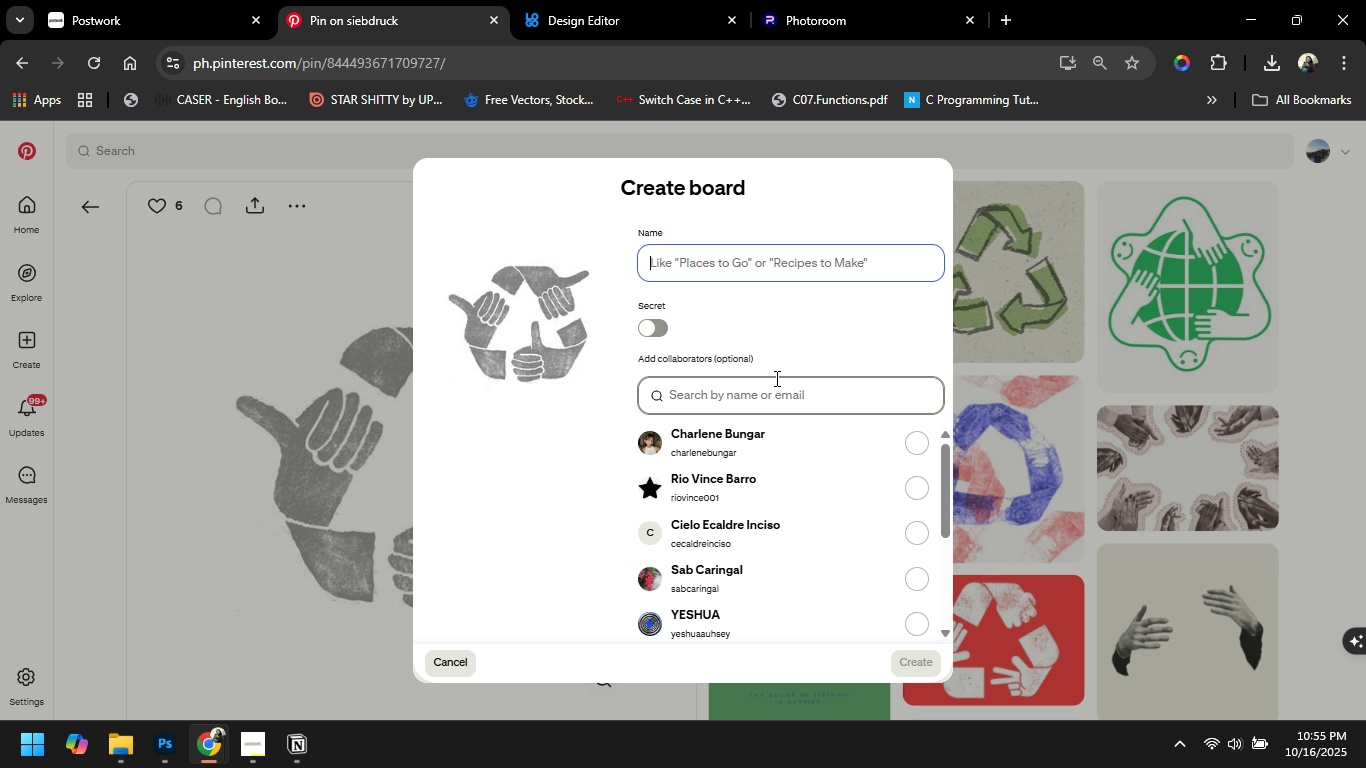 
left_click([645, 331])
 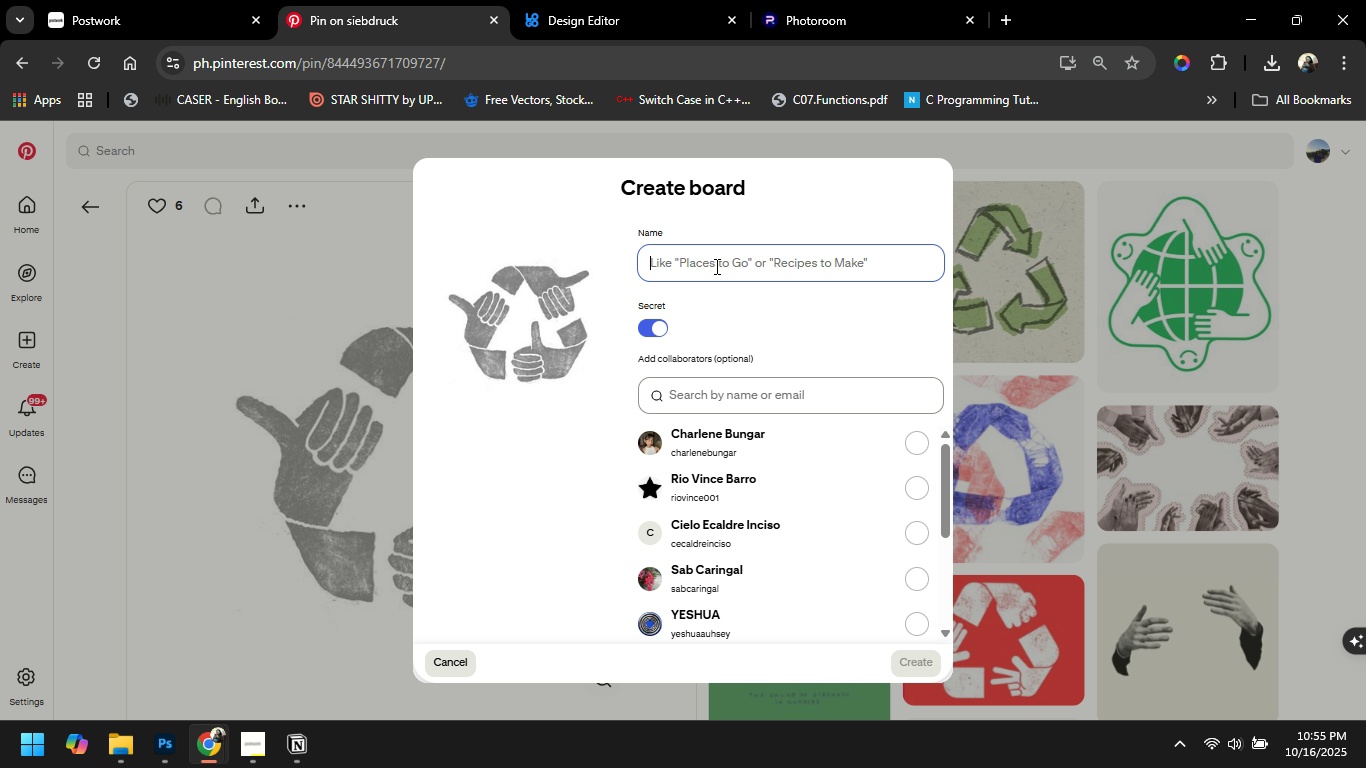 
left_click([715, 266])
 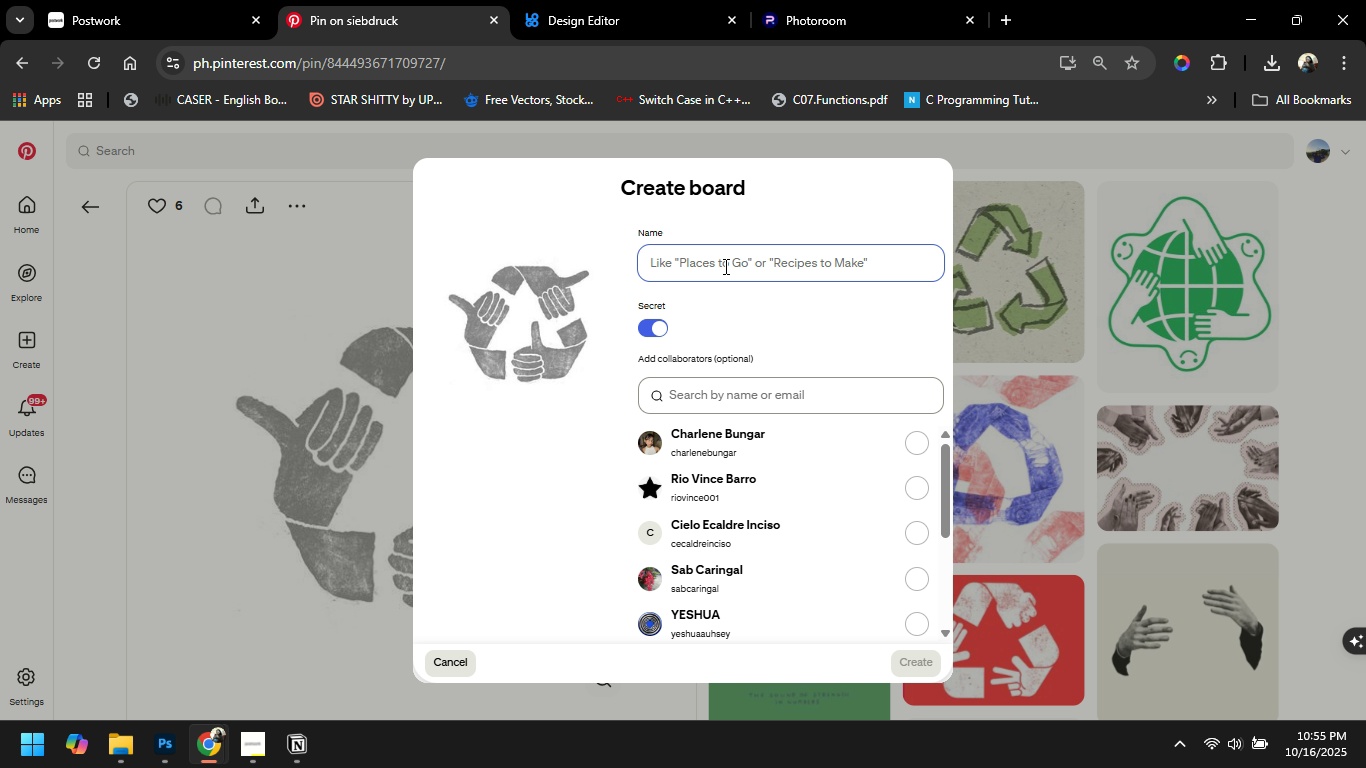 
type(mood bor)
key(Backspace)
type(ard today)
 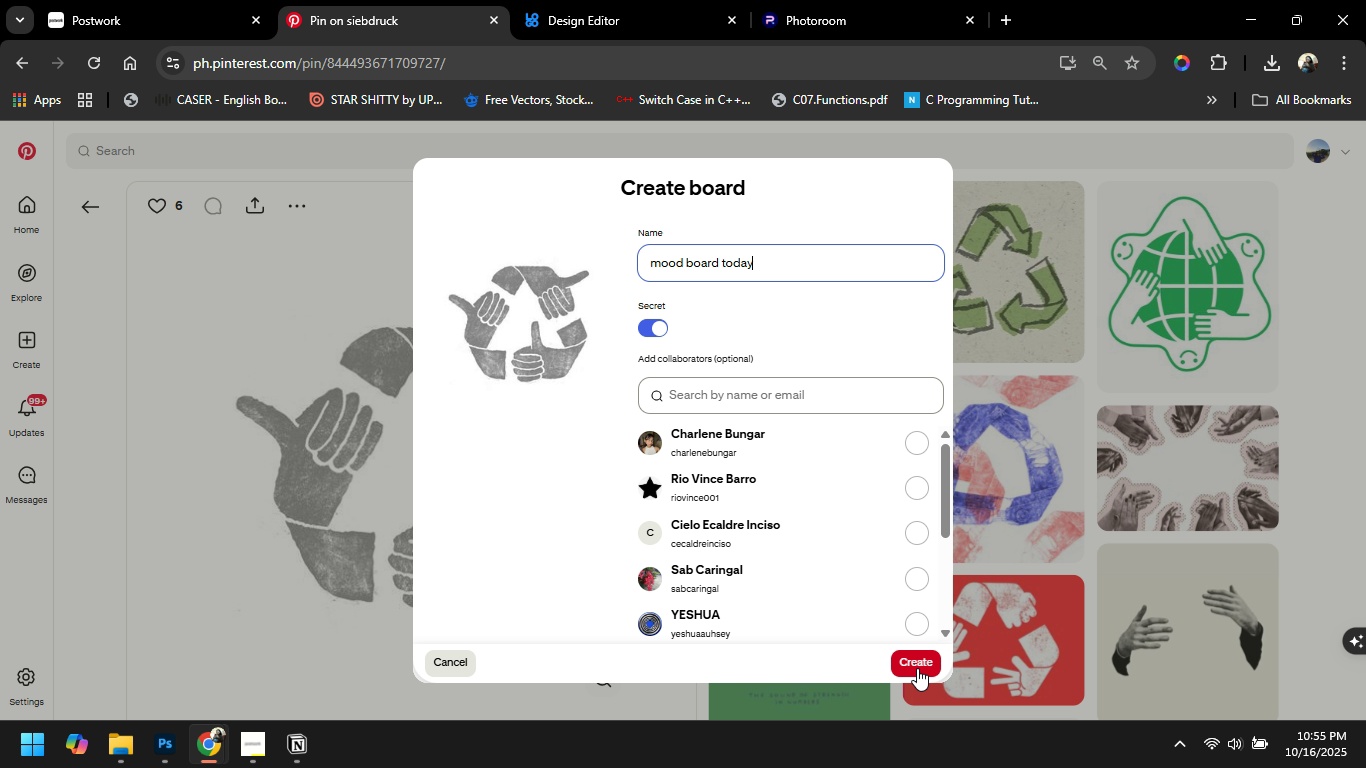 
left_click([917, 670])
 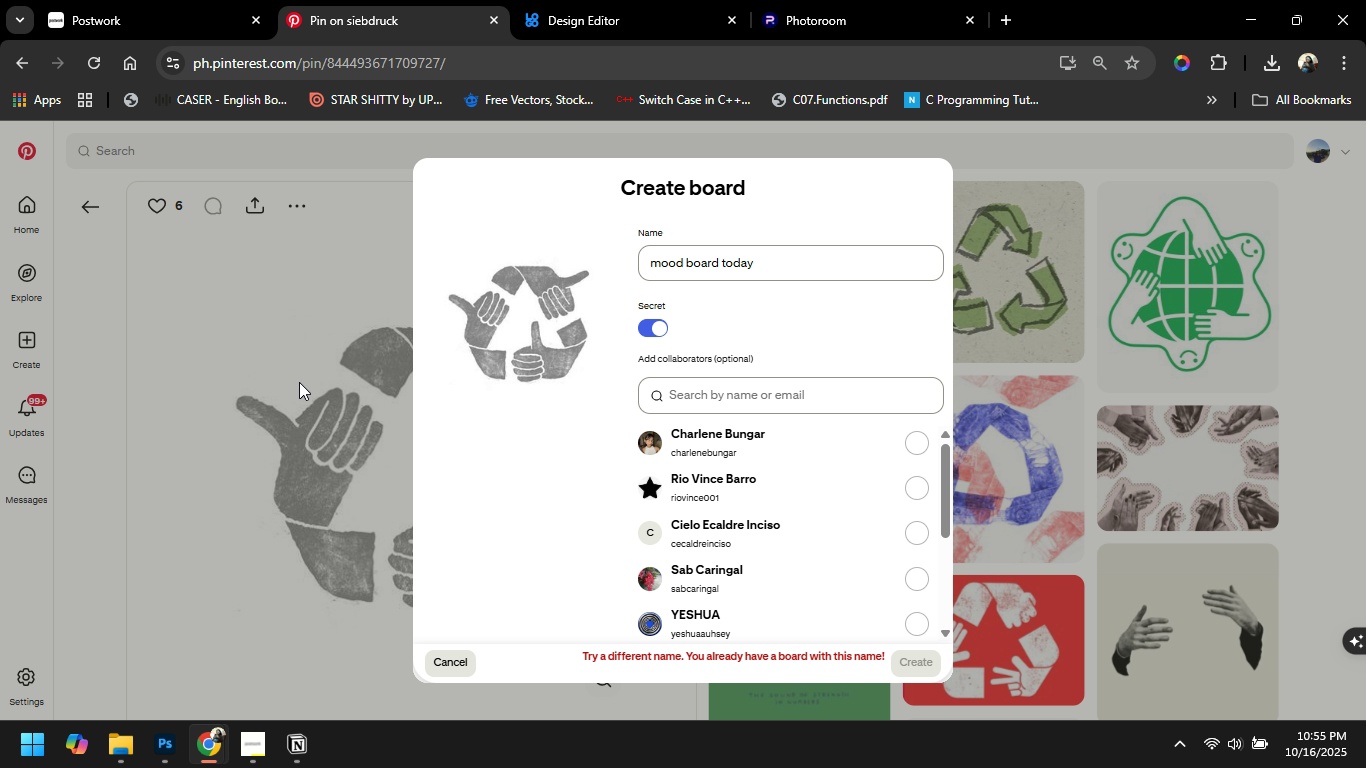 
wait(5.34)
 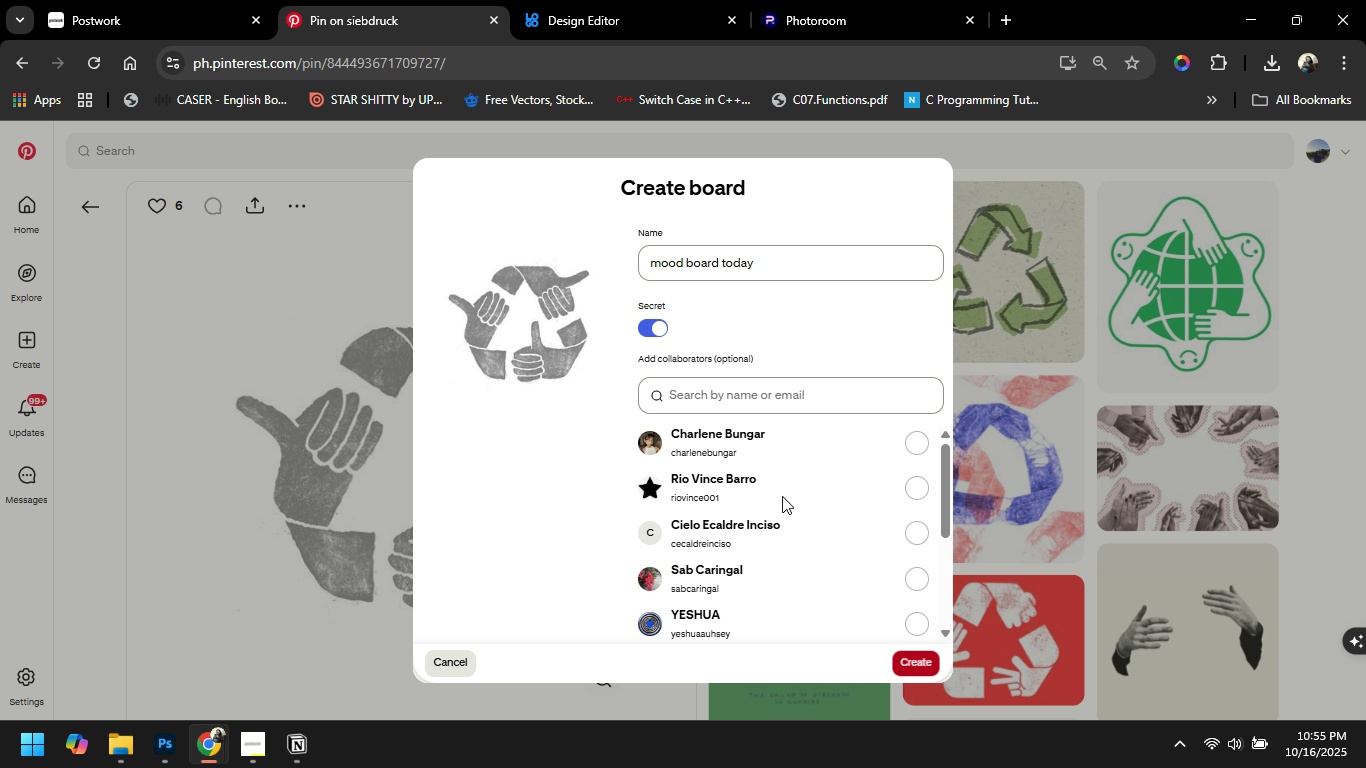 
left_click([793, 266])
 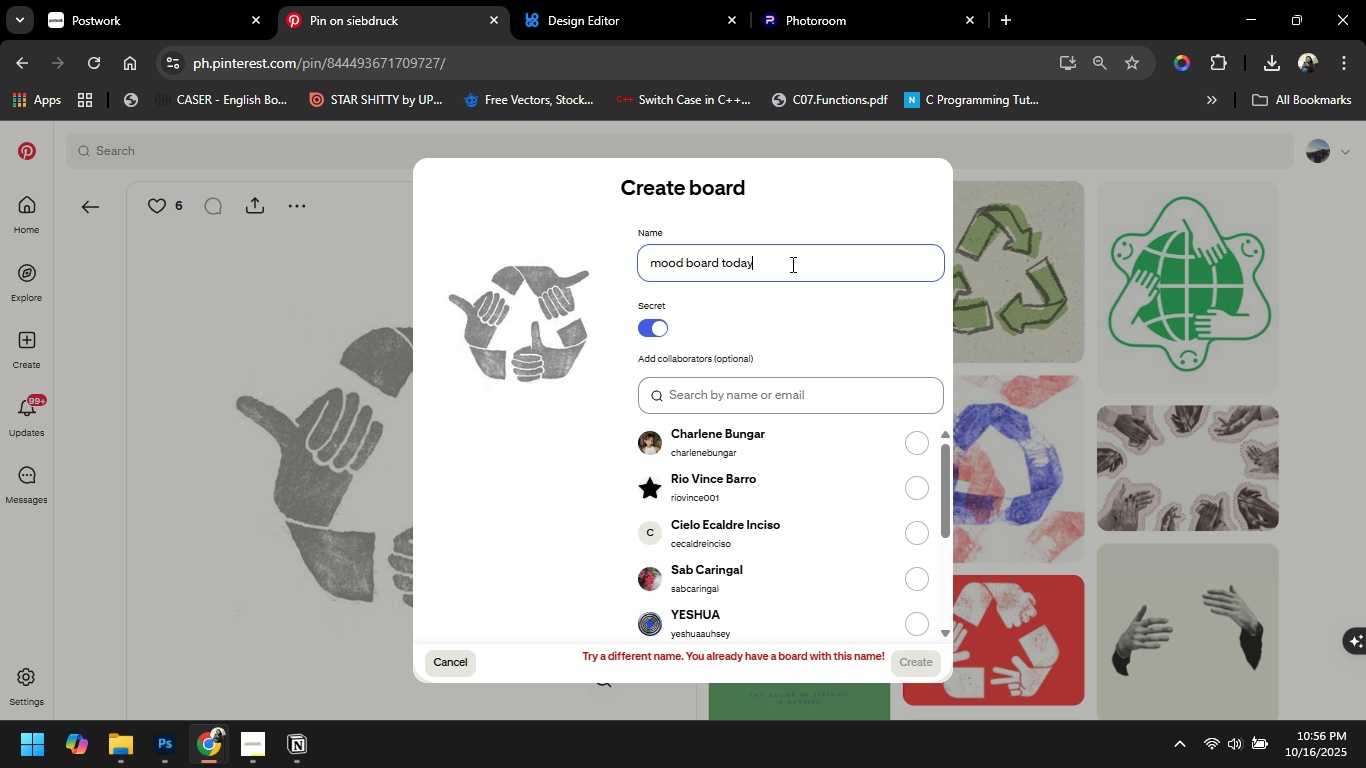 
key(Period)
 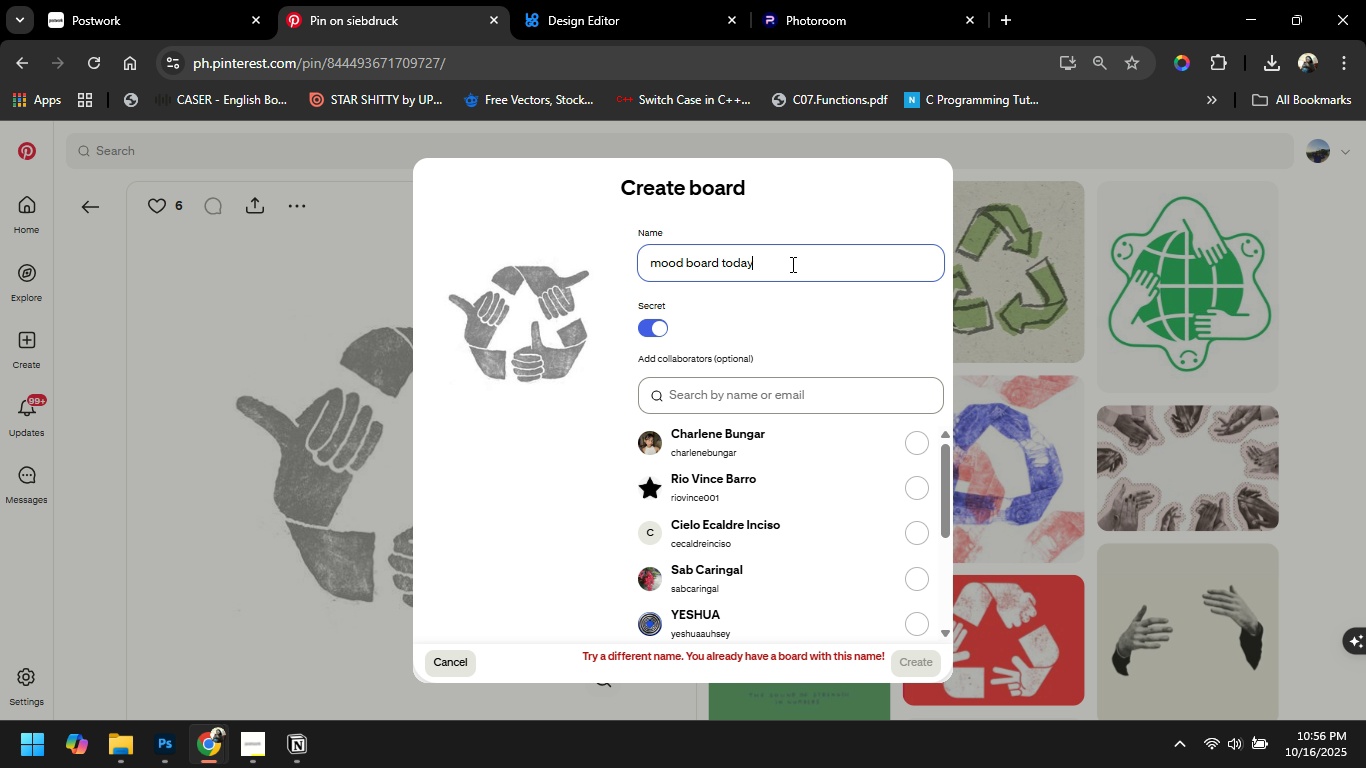 
key(Period)
 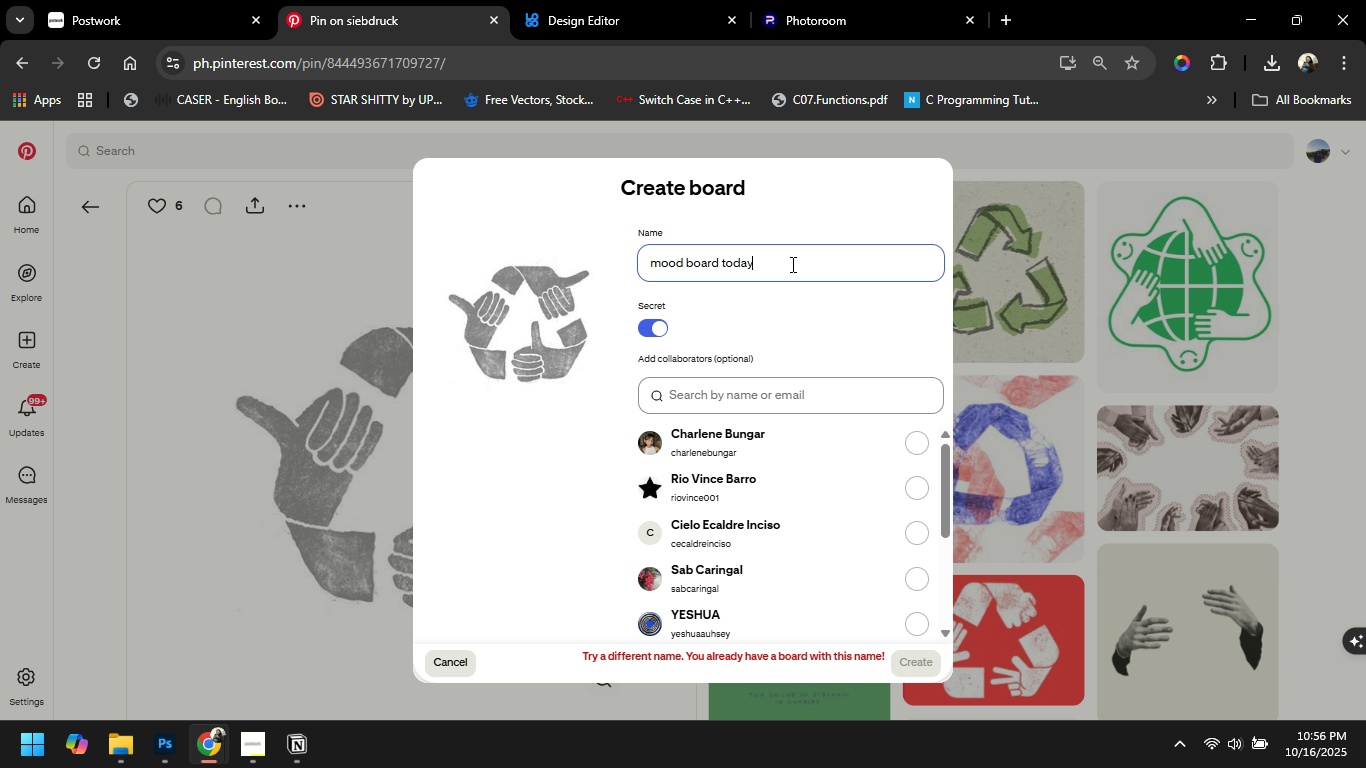 
key(Period)
 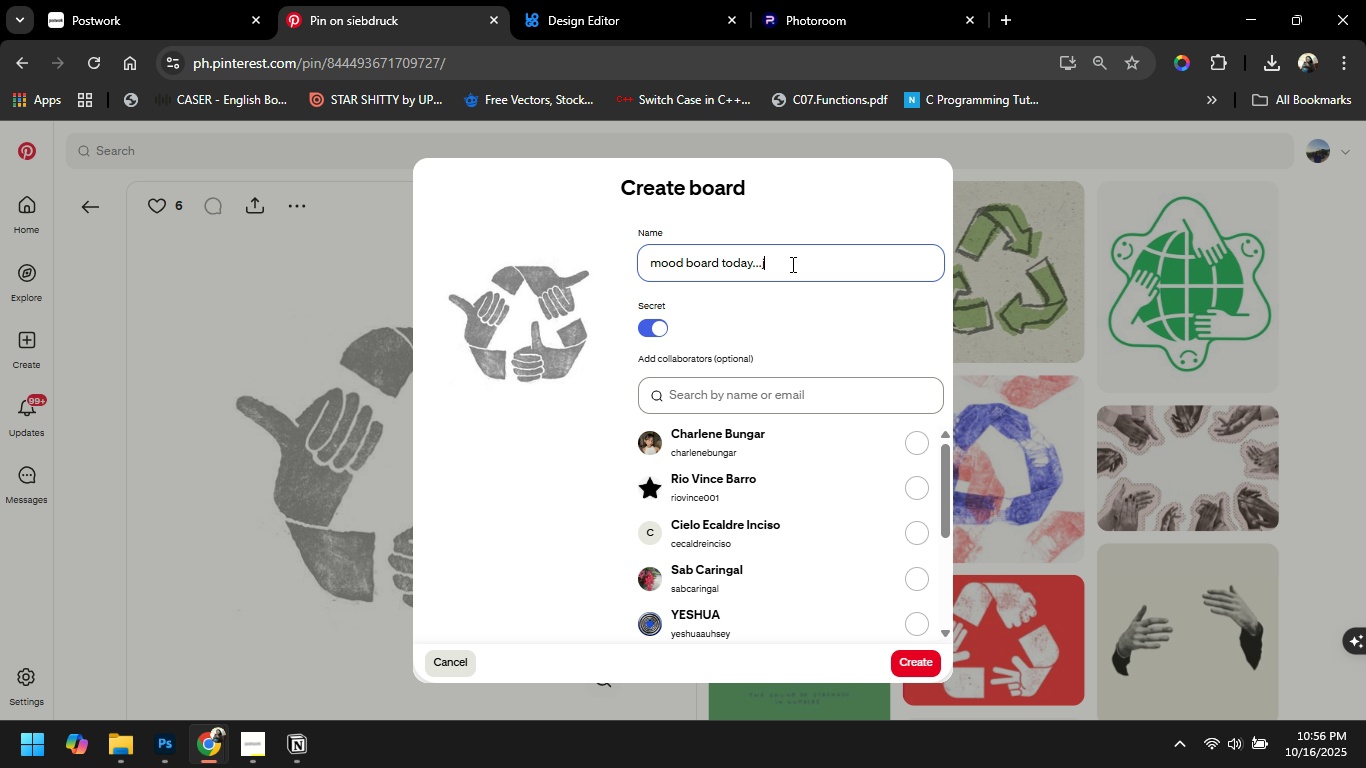 
key(J)
 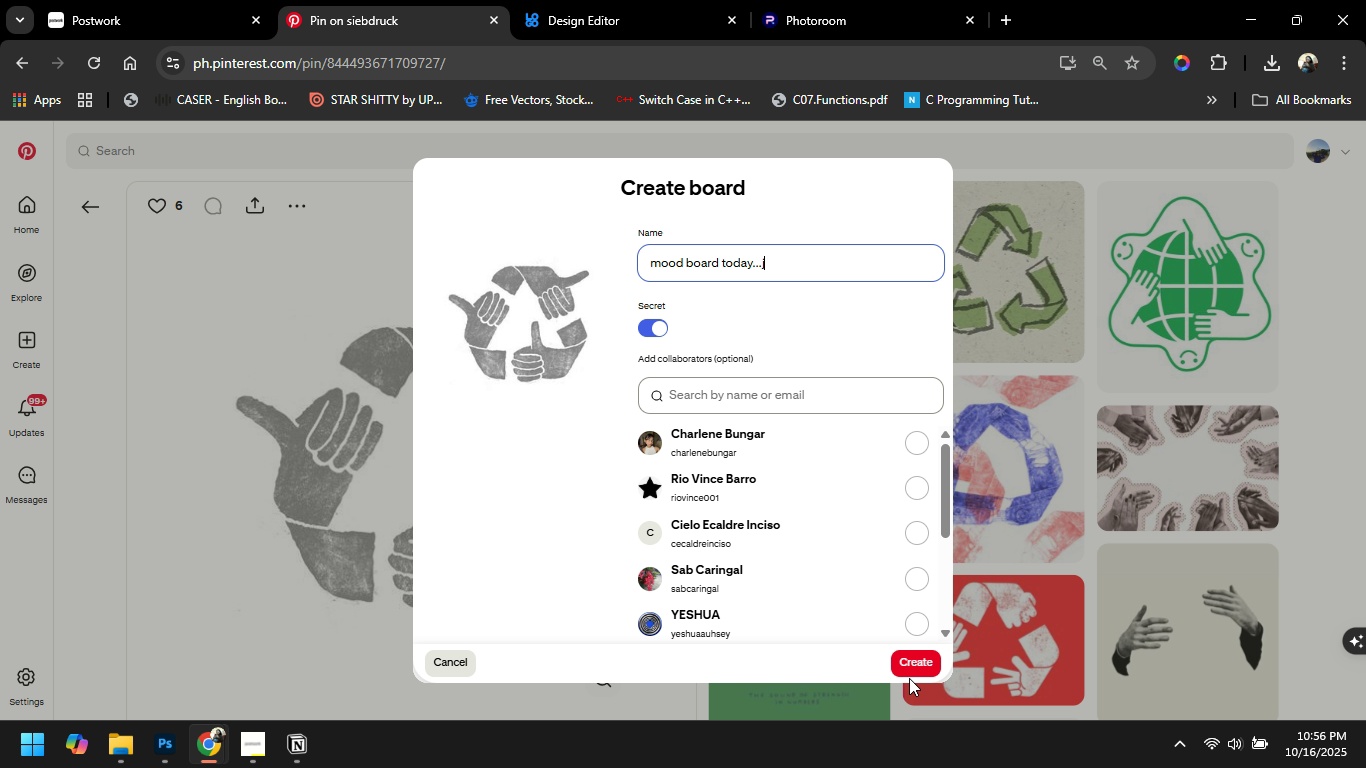 
left_click([917, 660])
 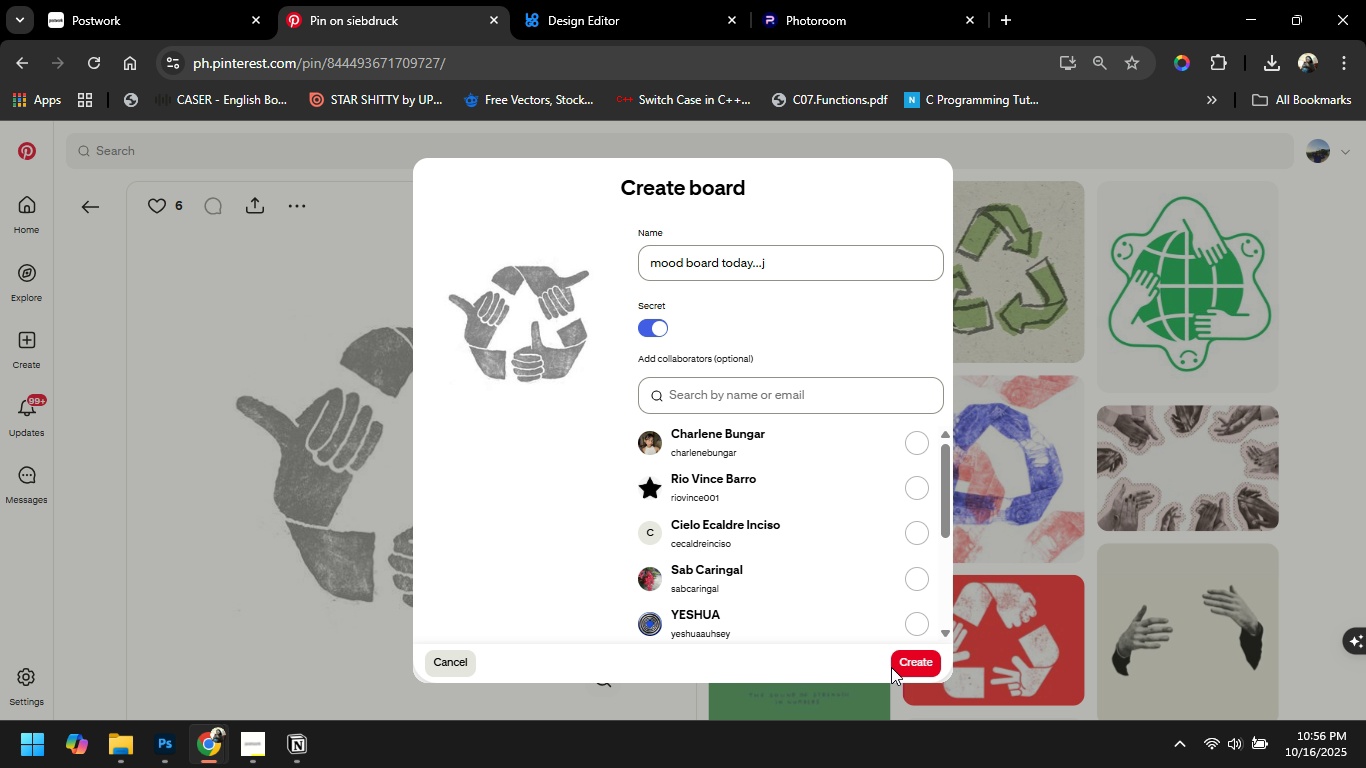 
left_click([913, 664])
 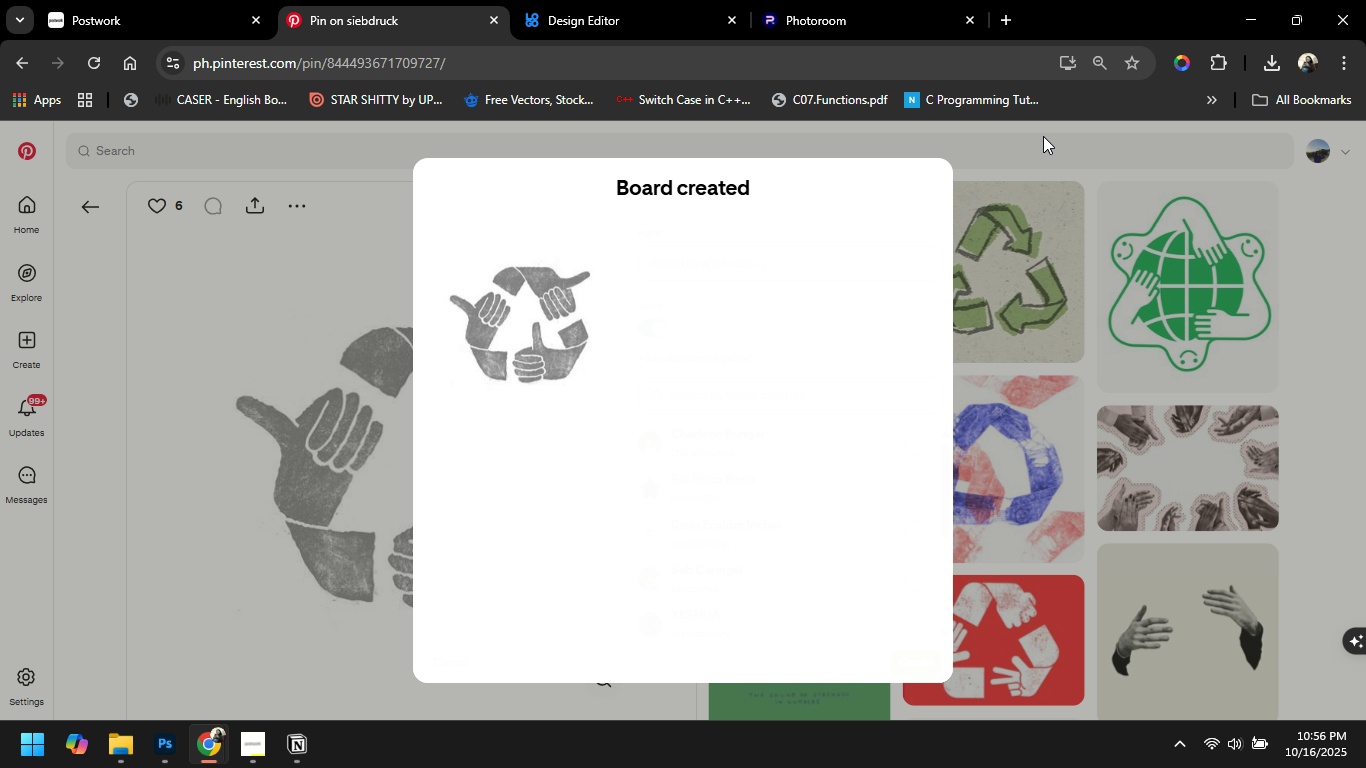 
left_click([1099, 164])
 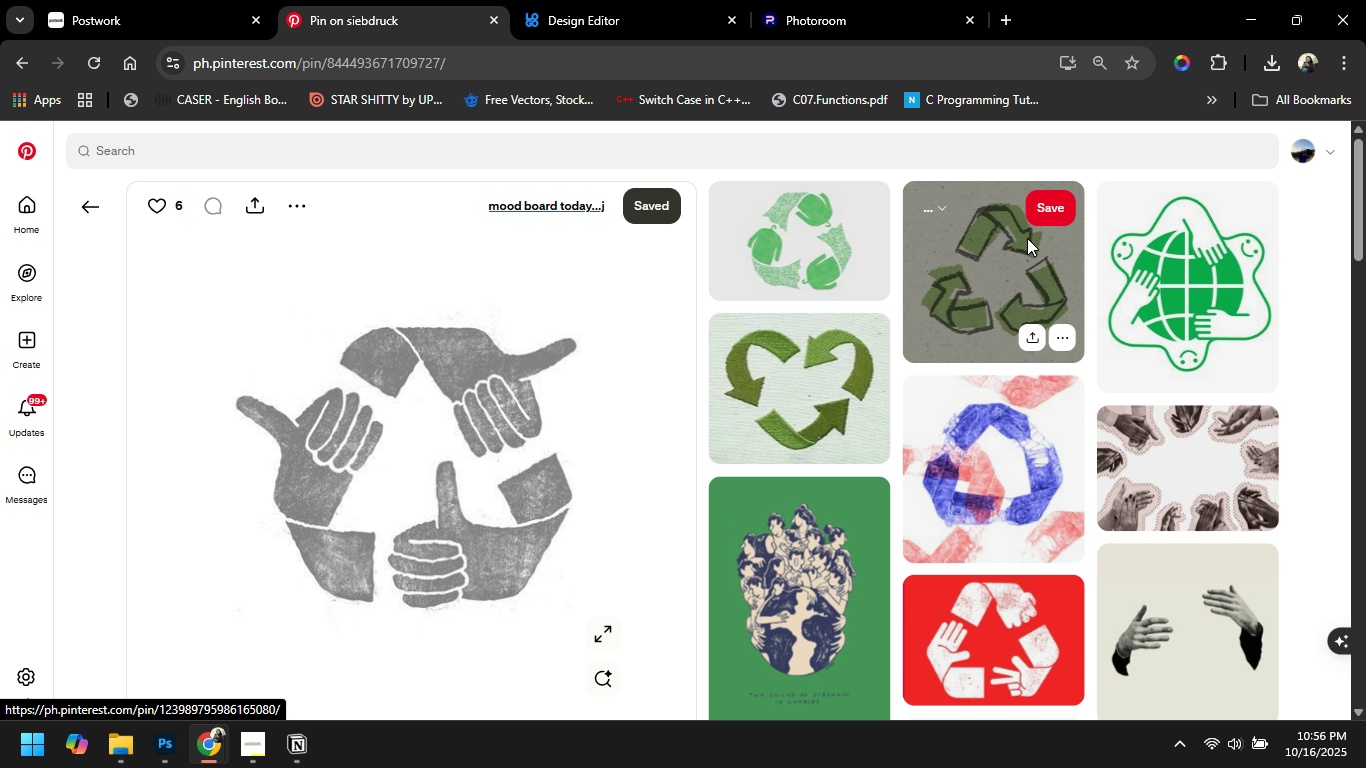 
left_click([1047, 214])
 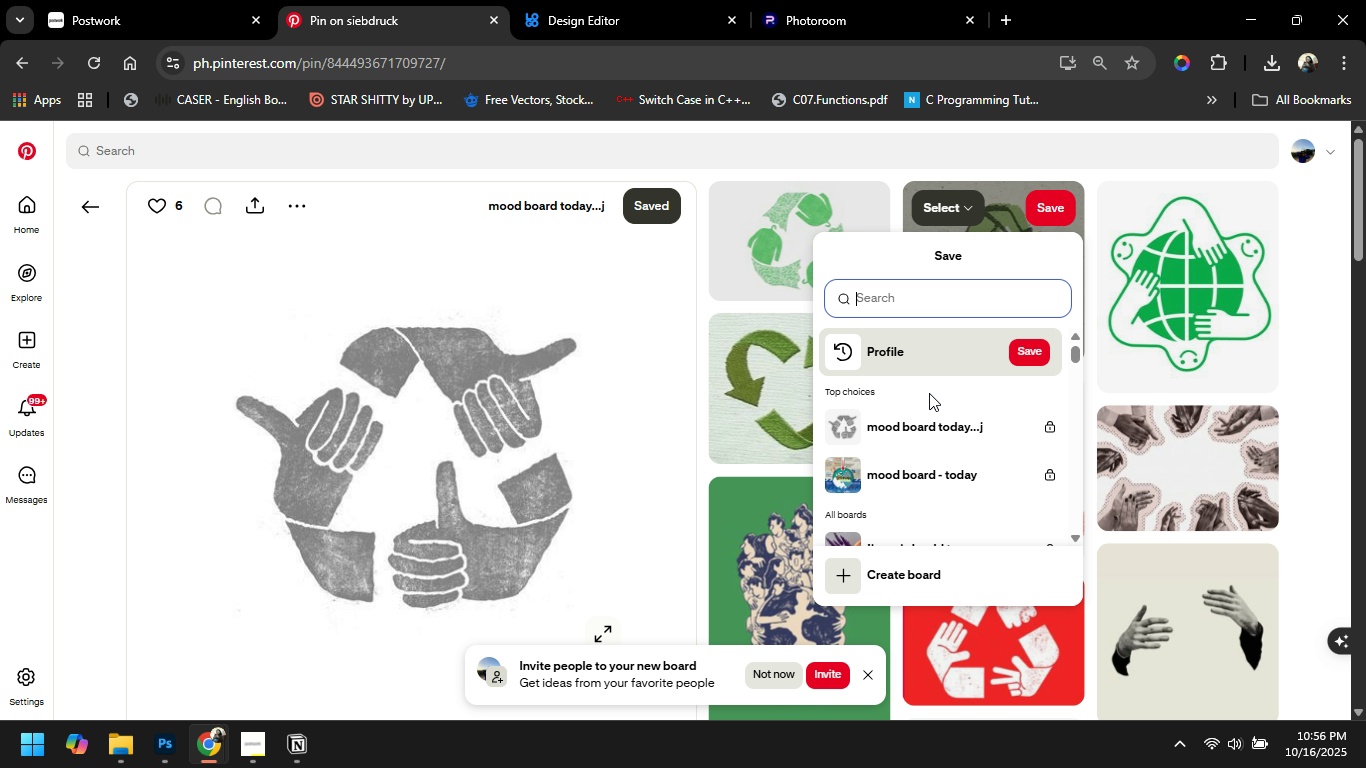 
left_click([926, 420])
 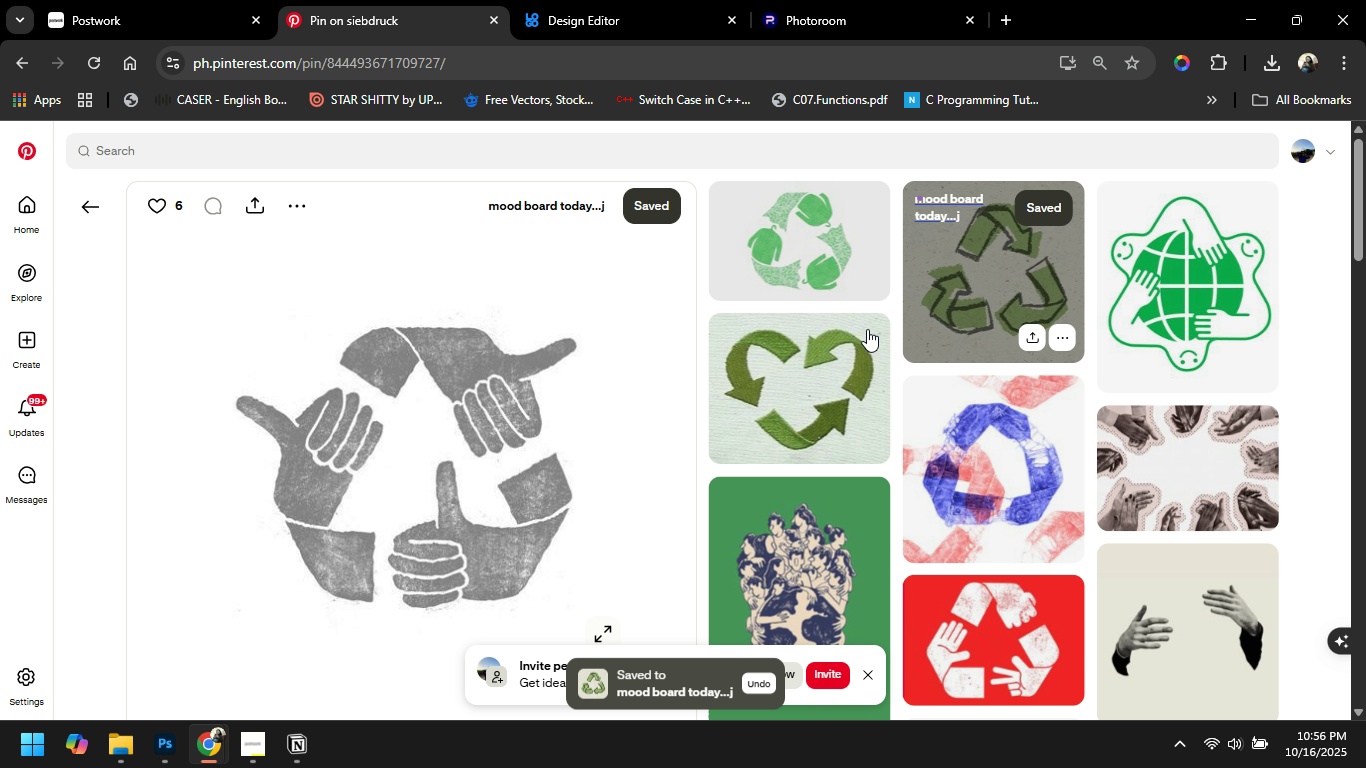 
scroll: coordinate [753, 558], scroll_direction: down, amount: 13.0
 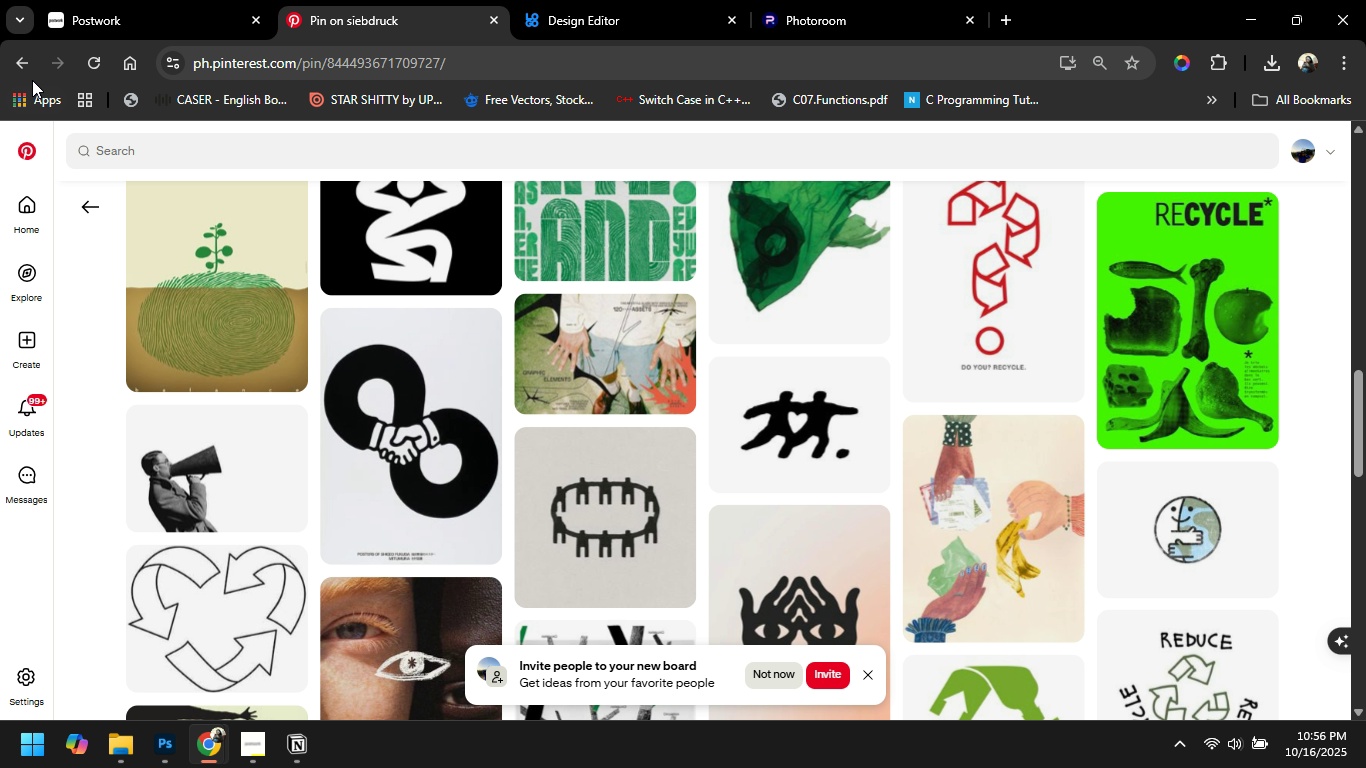 
left_click([98, 214])
 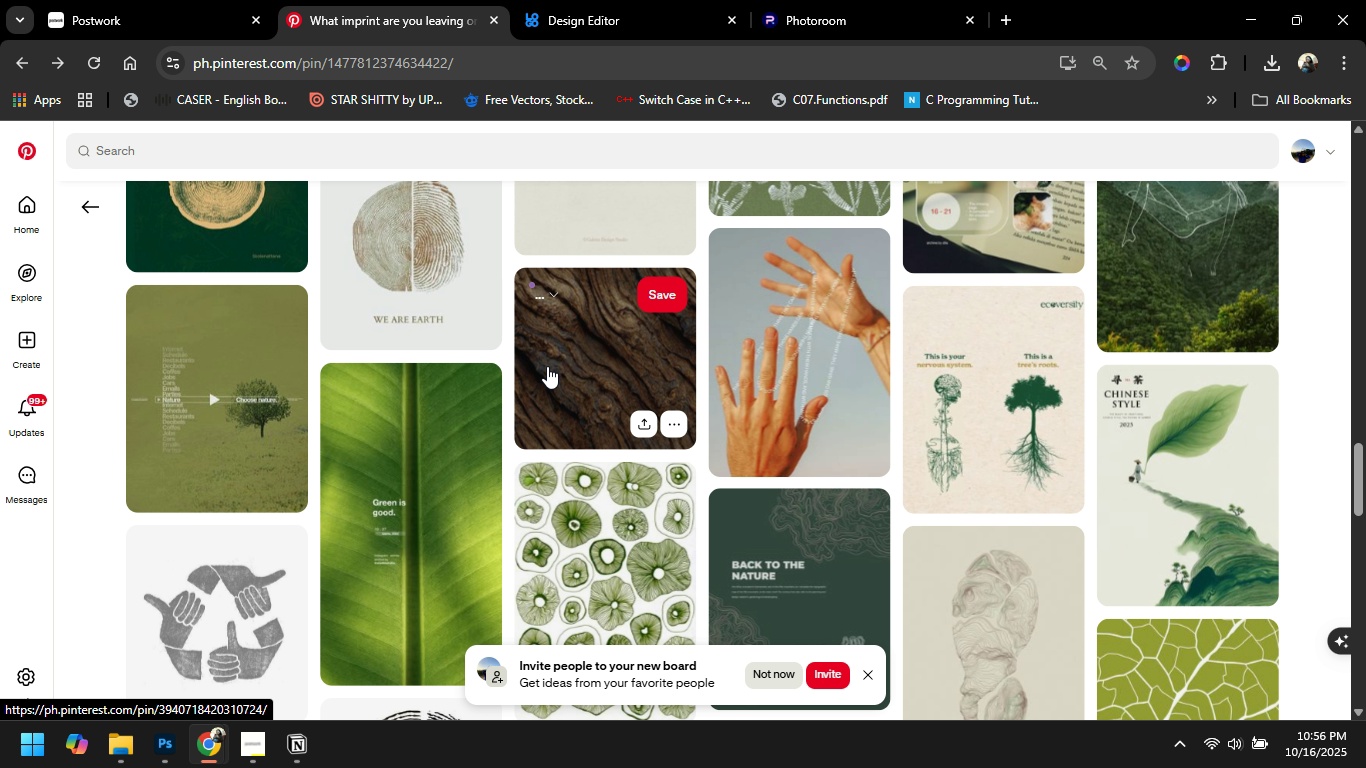 
scroll: coordinate [656, 356], scroll_direction: down, amount: 2.0
 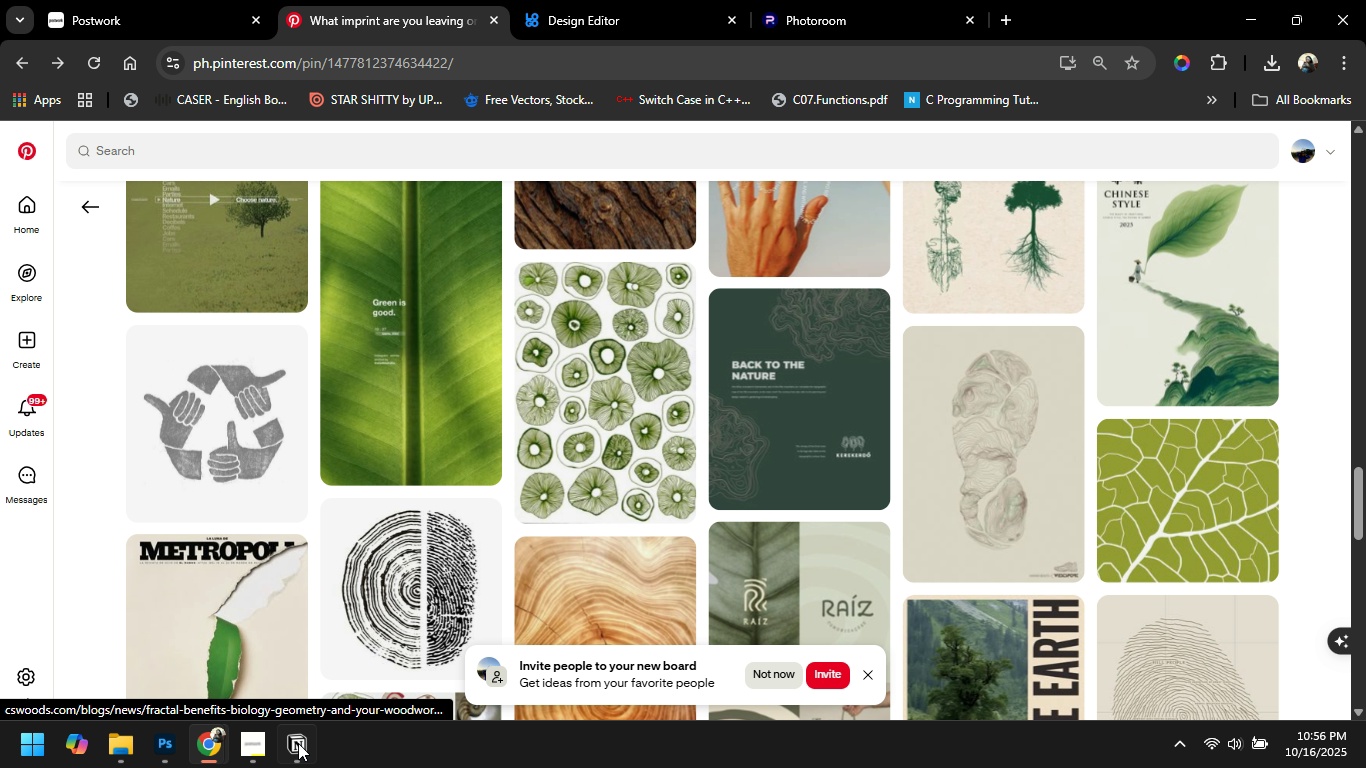 
left_click([250, 751])